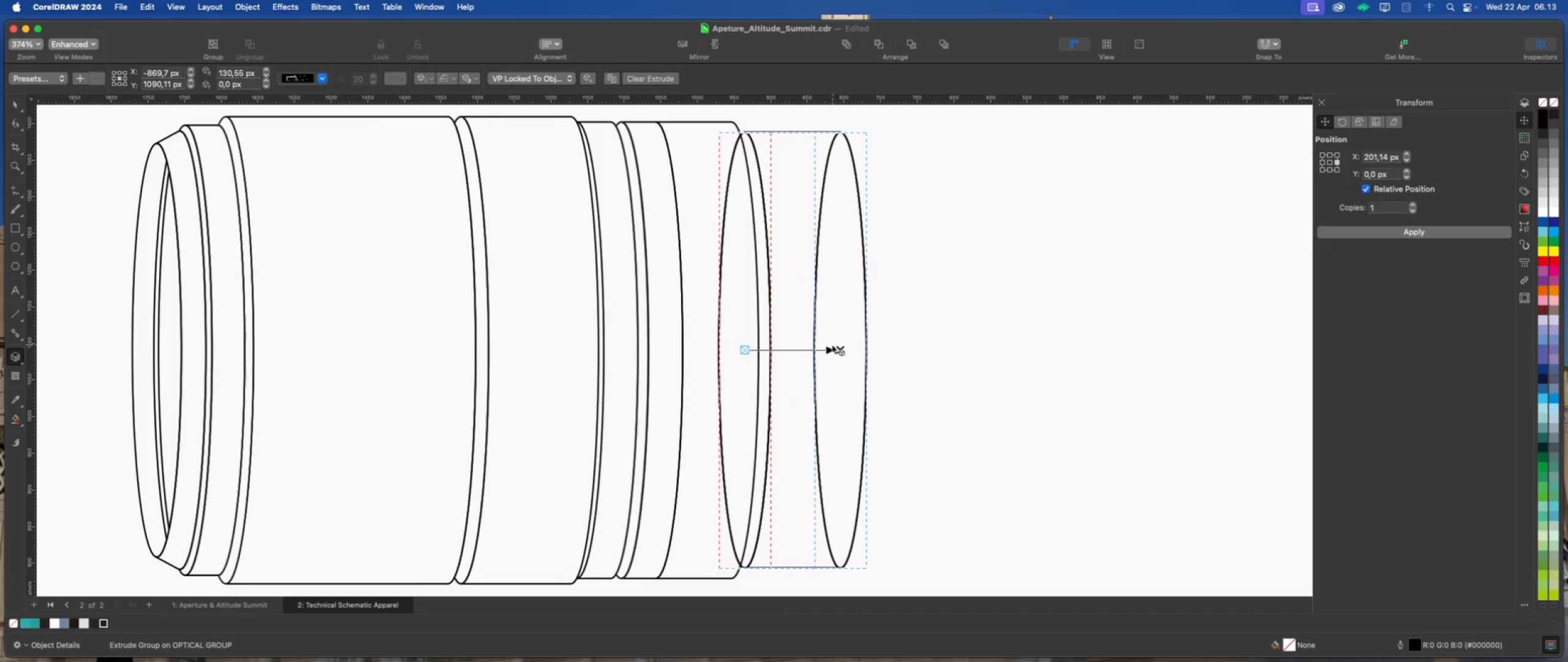 
scroll: coordinate [831, 344], scroll_direction: down, amount: 2.0
 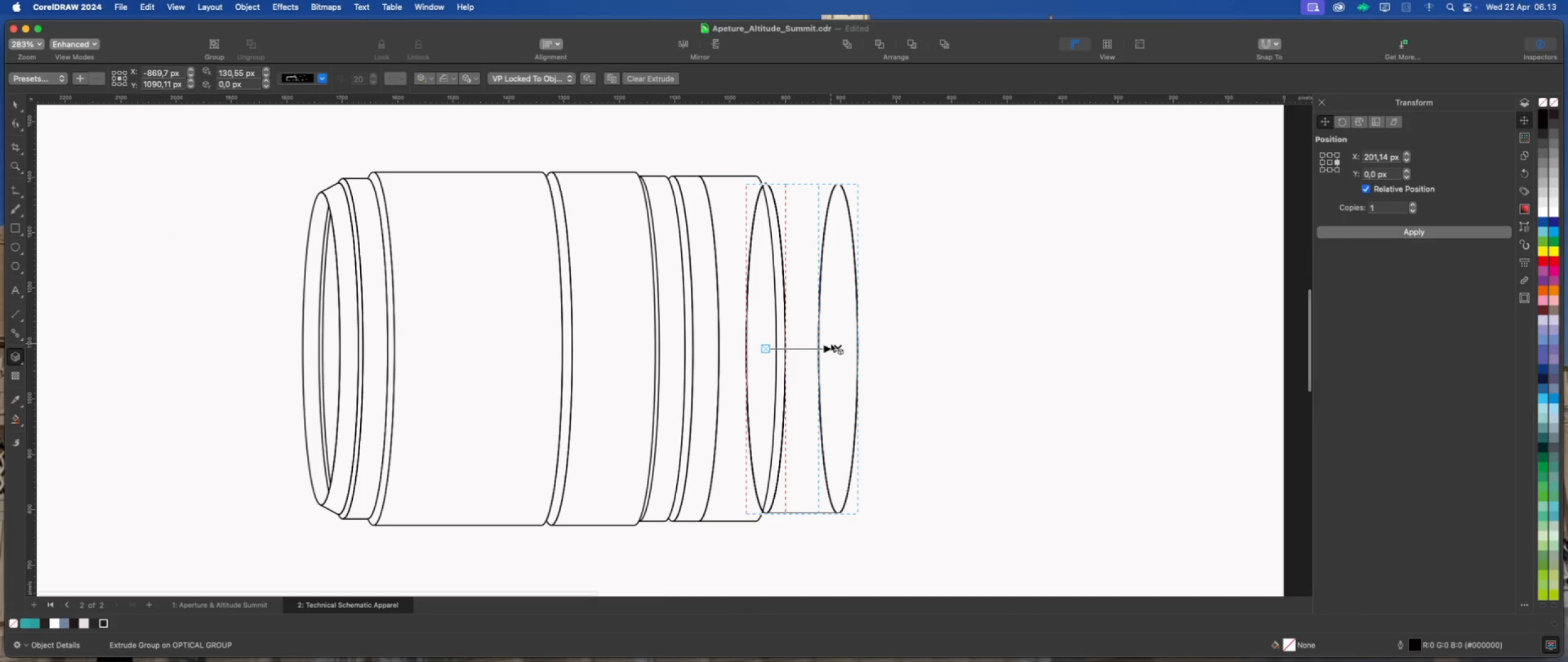 
scroll: coordinate [831, 343], scroll_direction: up, amount: 2.0
 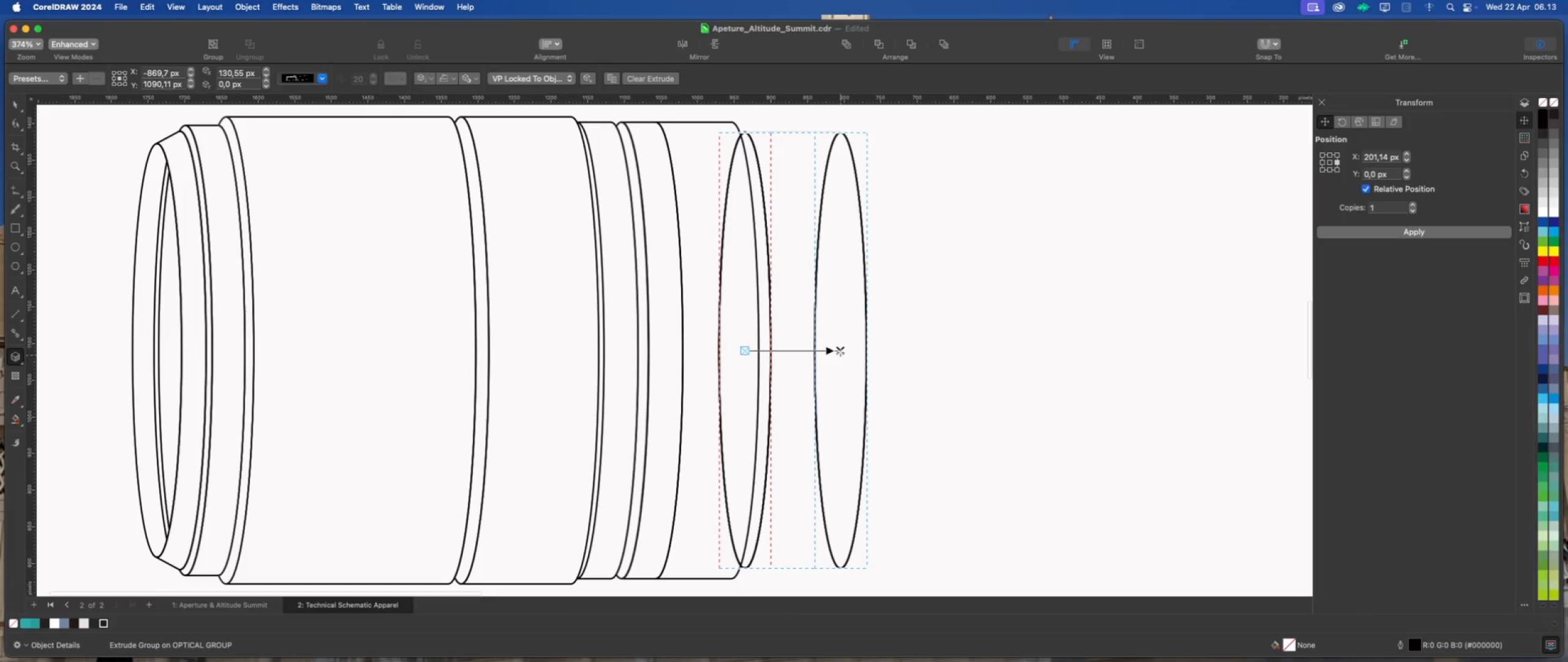 
left_click_drag(start_coordinate=[840, 349], to_coordinate=[821, 350])
 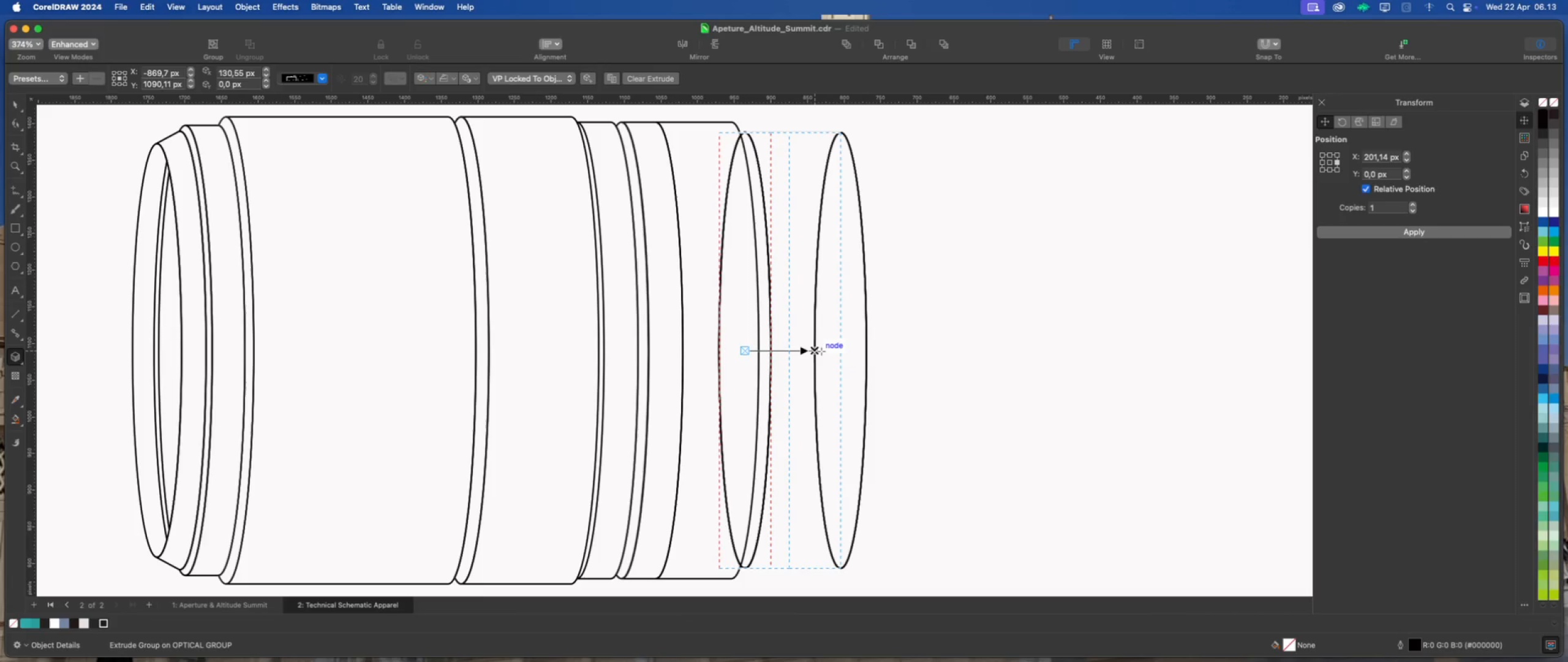 
hold_key(key=ShiftLeft, duration=1.32)
 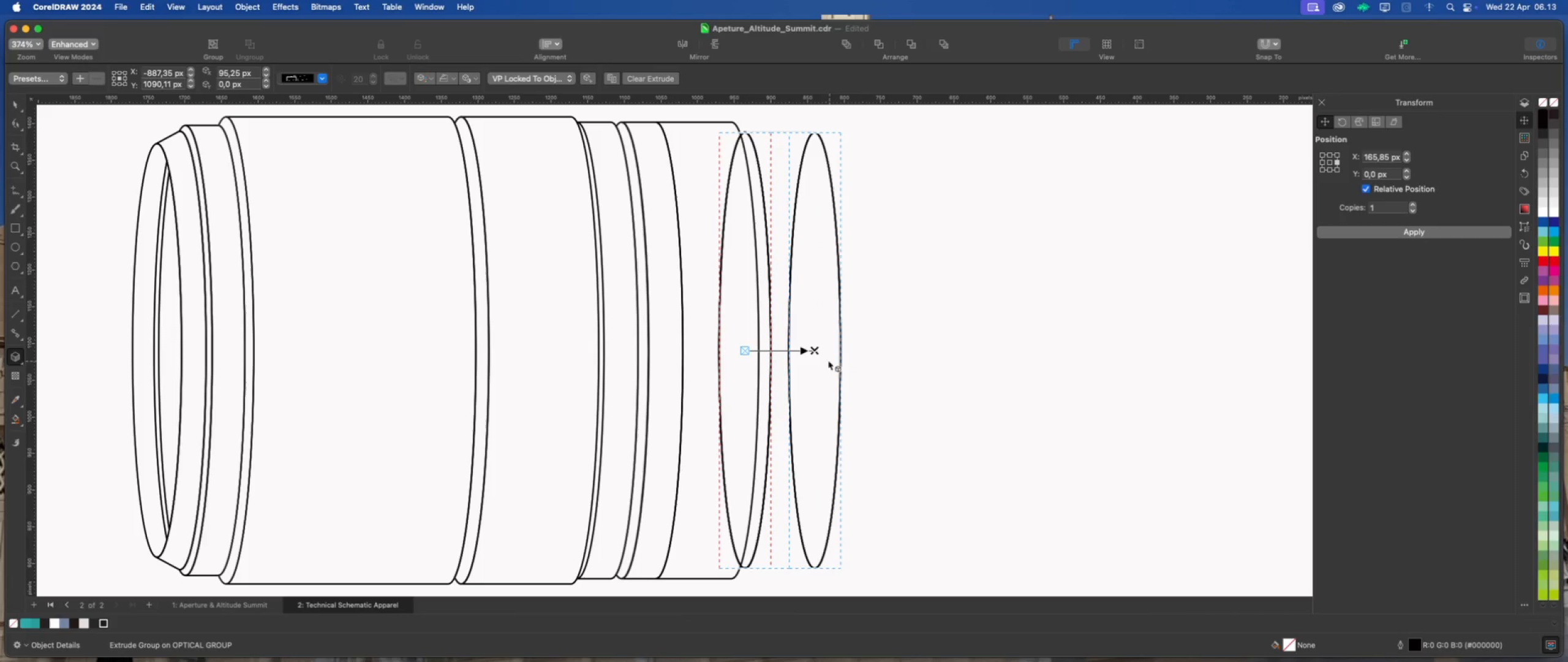 
left_click_drag(start_coordinate=[816, 351], to_coordinate=[810, 352])
 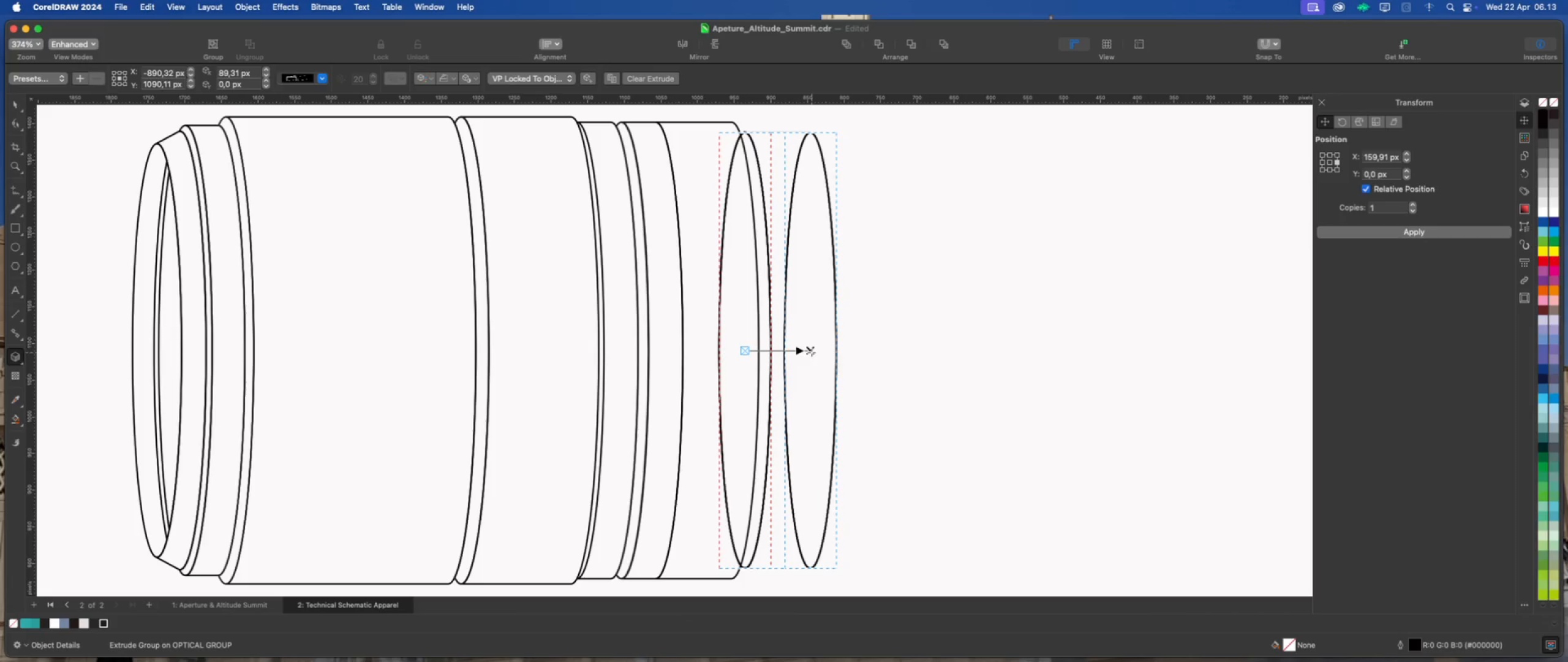 
hold_key(key=ShiftLeft, duration=0.88)
 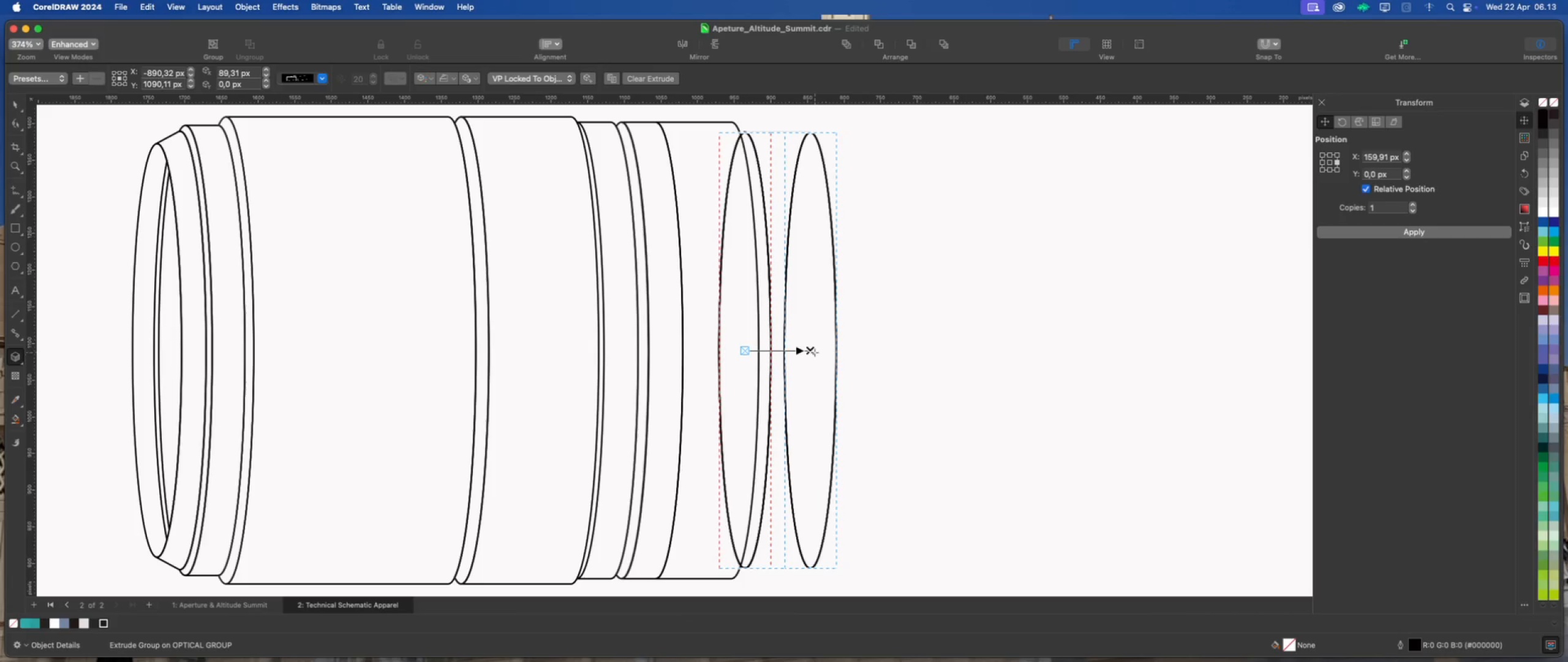 
left_click_drag(start_coordinate=[812, 351], to_coordinate=[805, 351])
 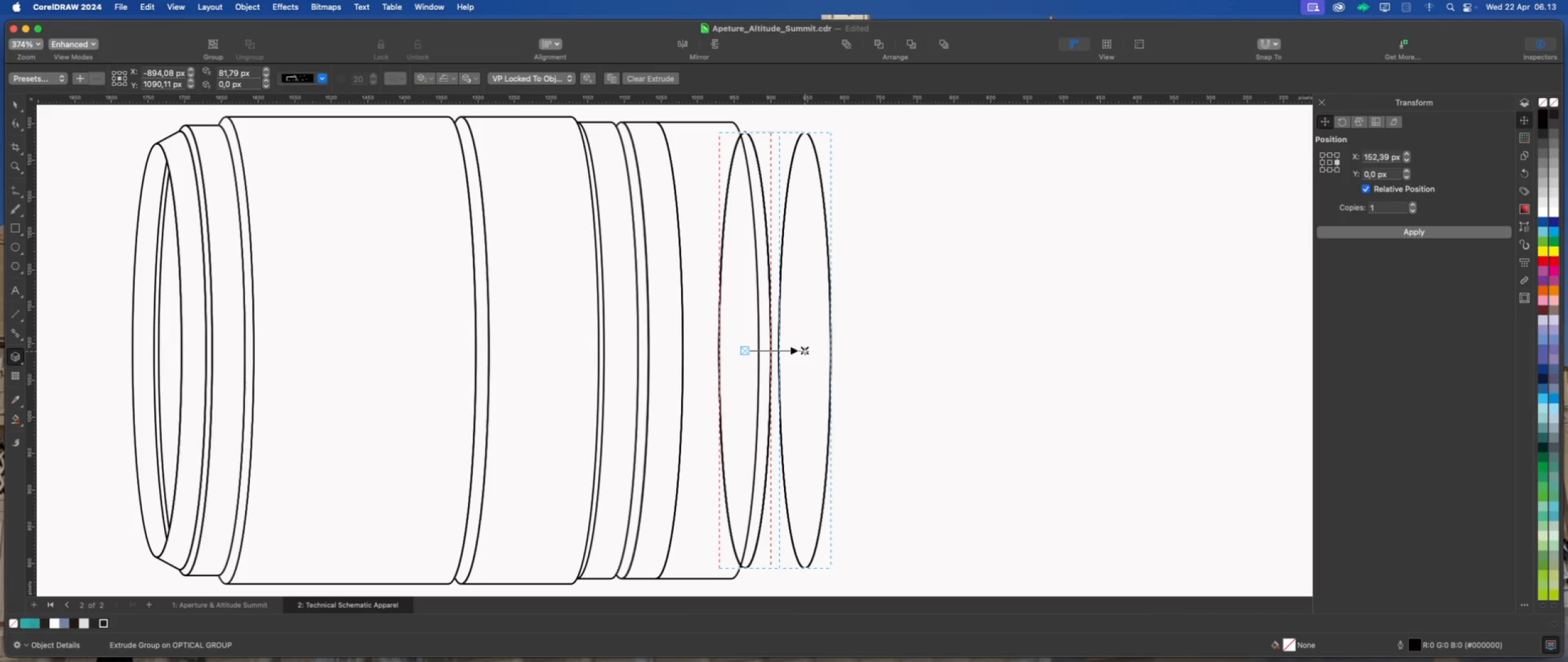 
hold_key(key=ShiftLeft, duration=1.09)
 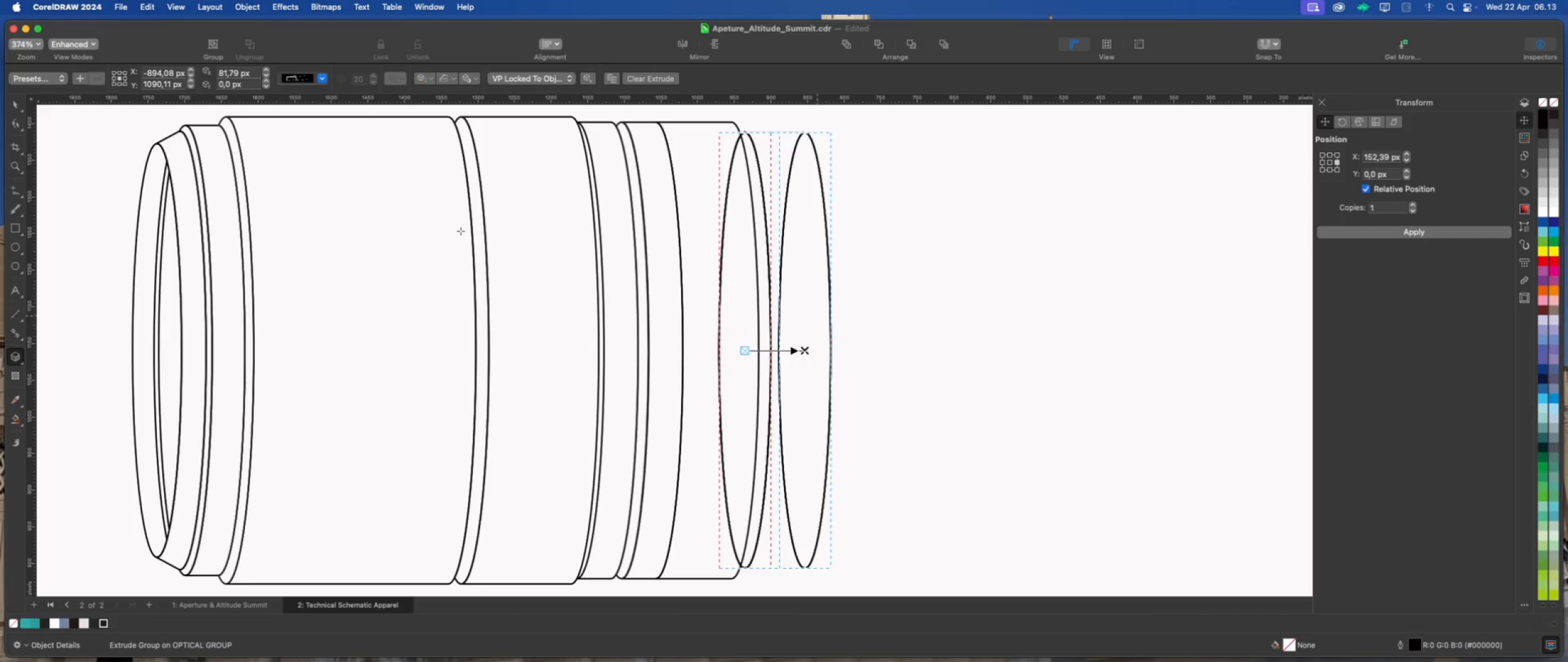 
left_click([16, 105])
 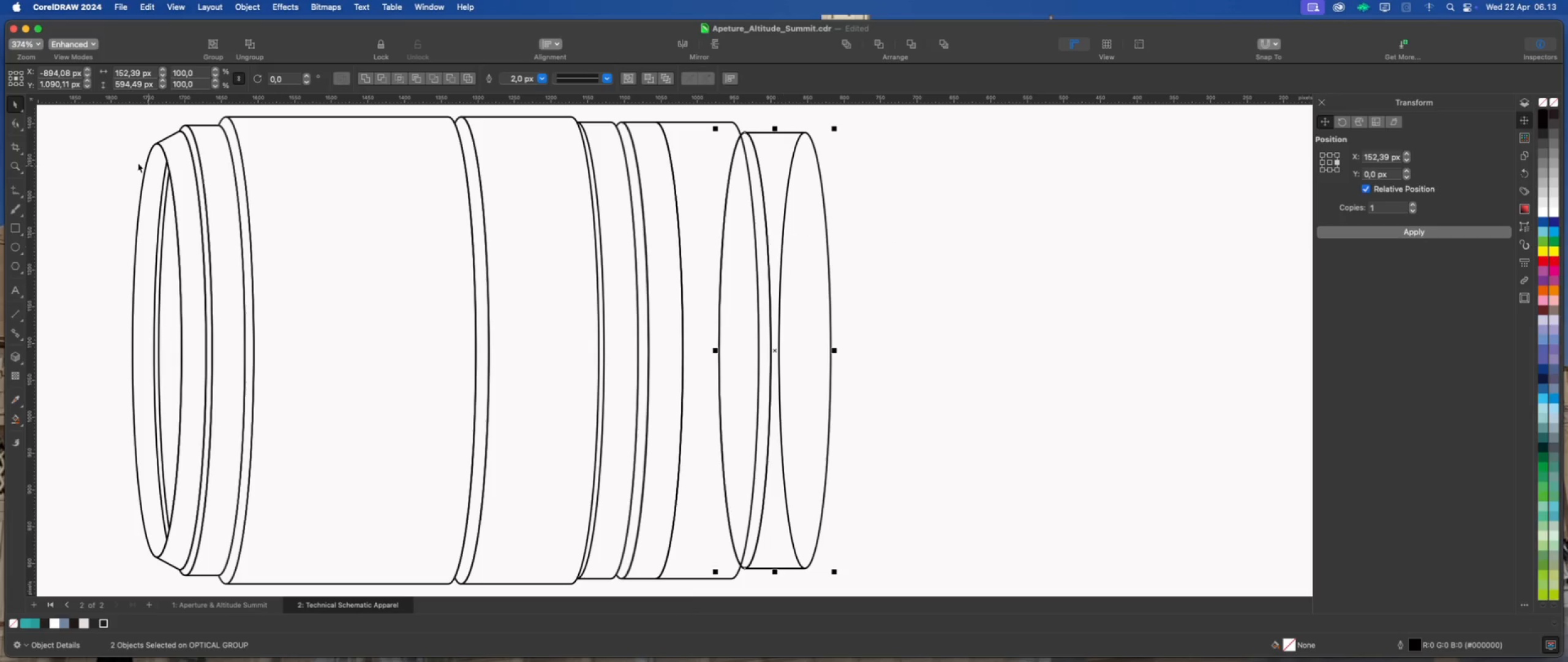 
left_click([71, 124])
 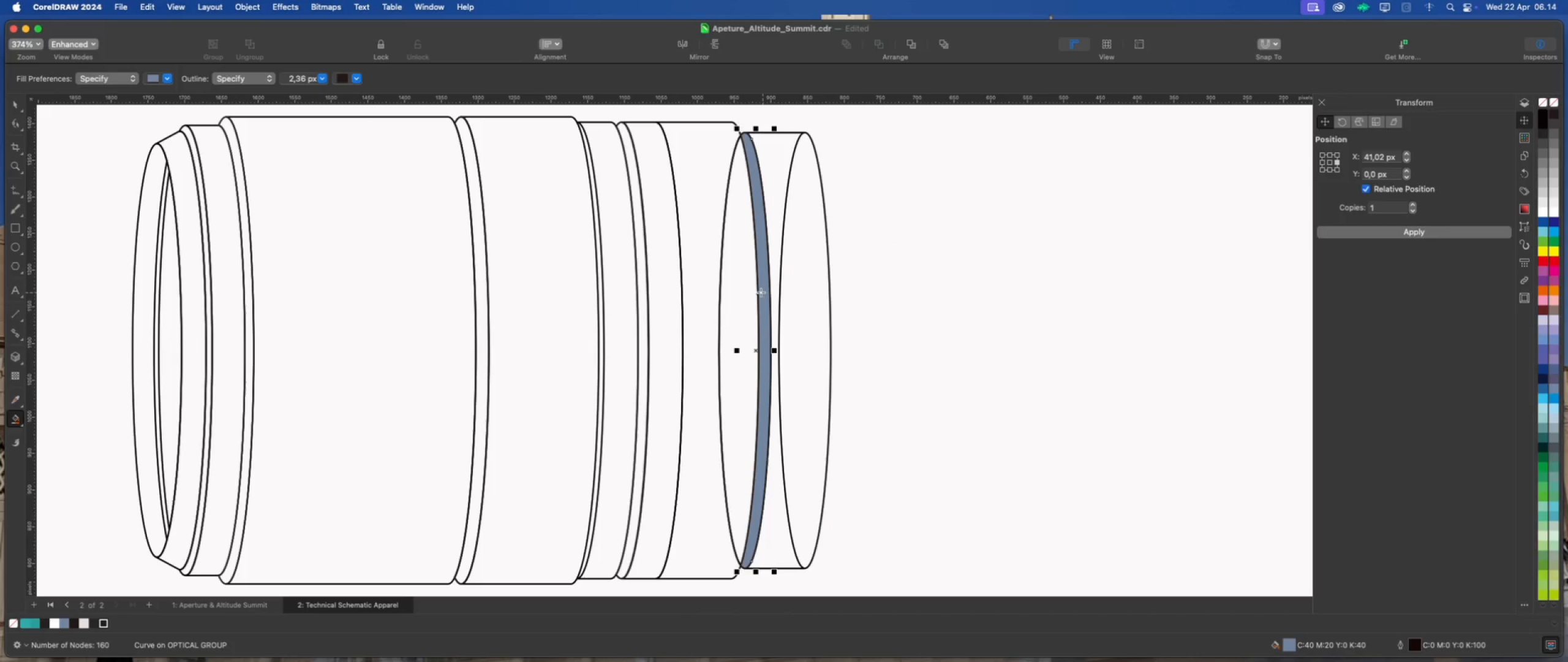 
left_click([13, 105])
 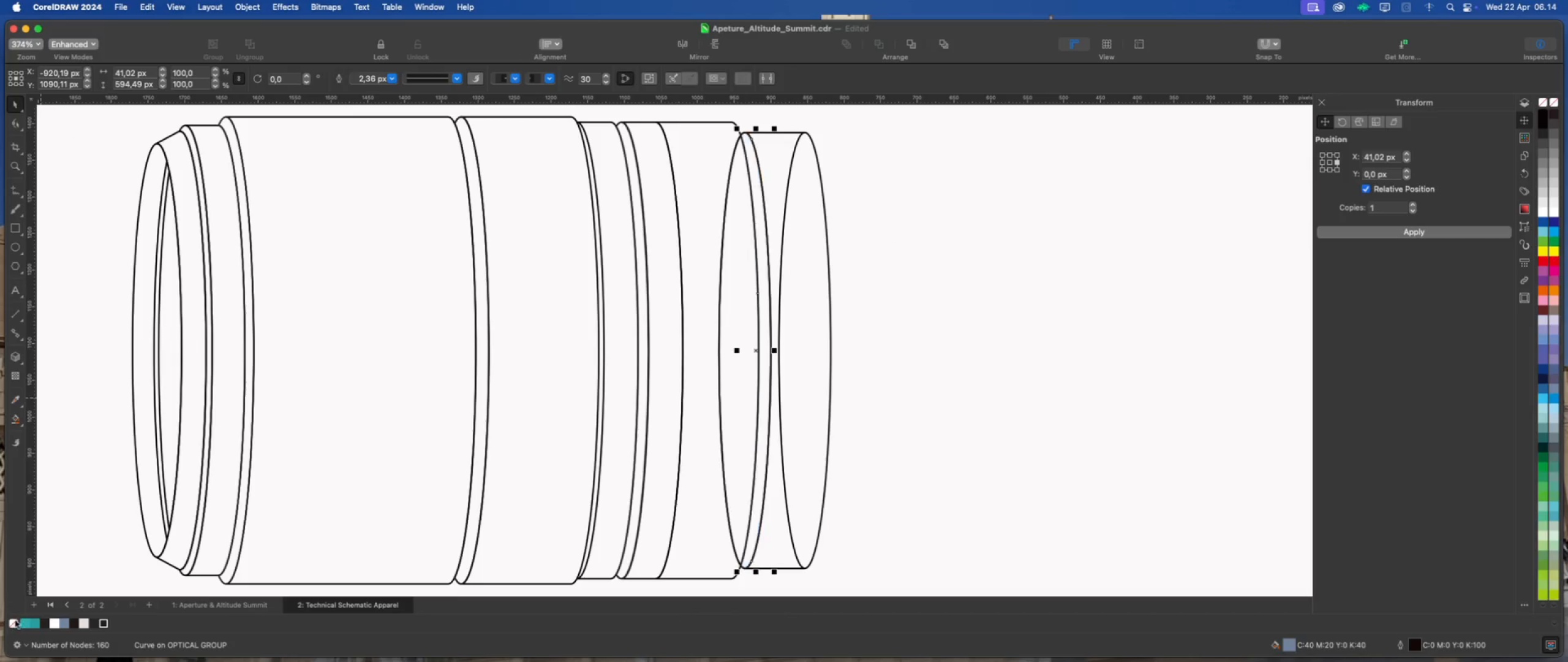 
left_click([892, 414])
 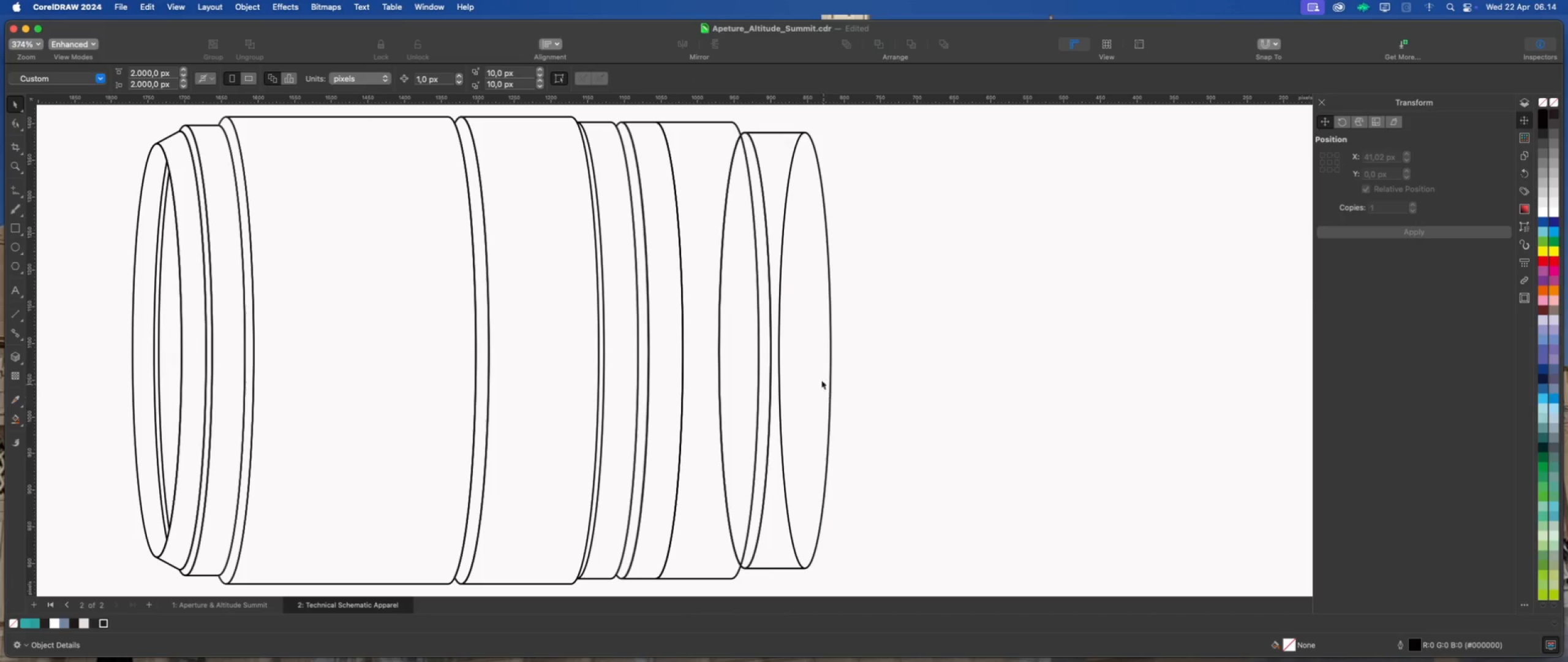 
left_click([816, 356])
 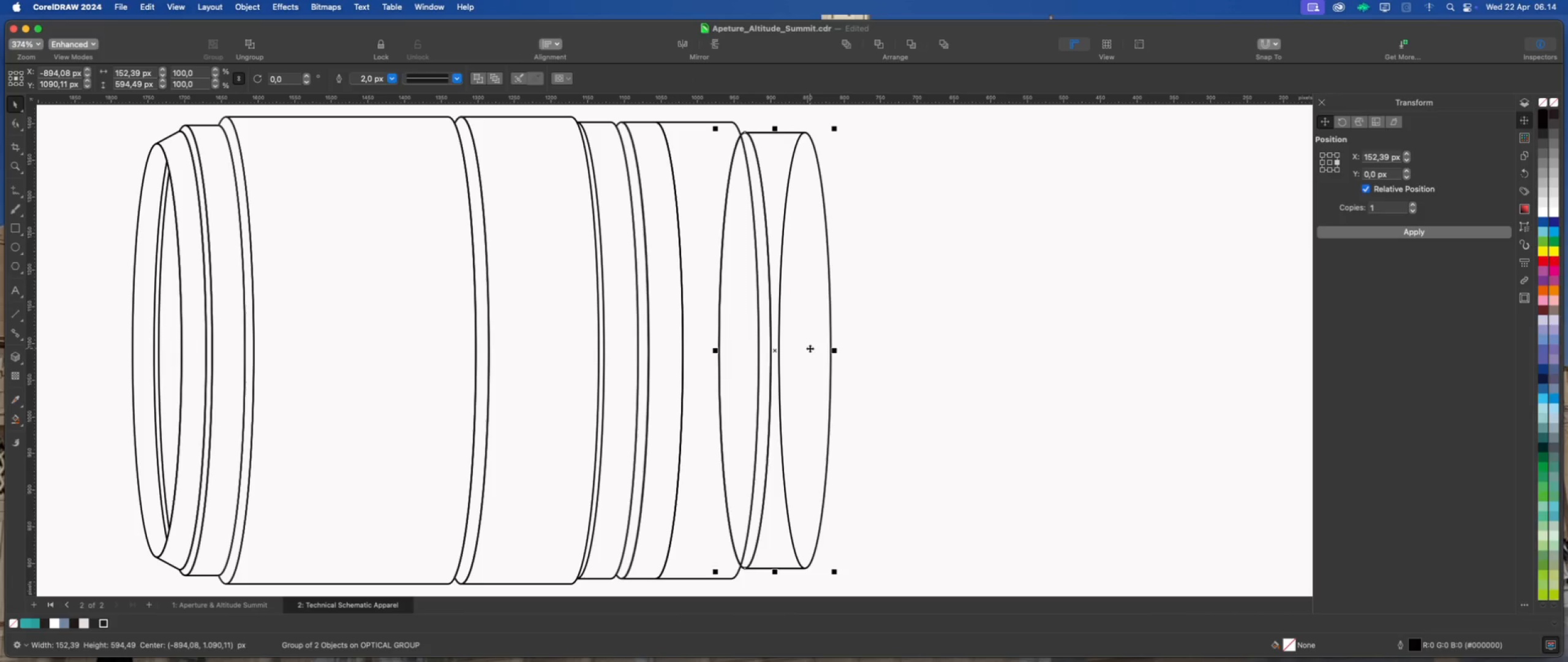 
right_click([810, 348])
 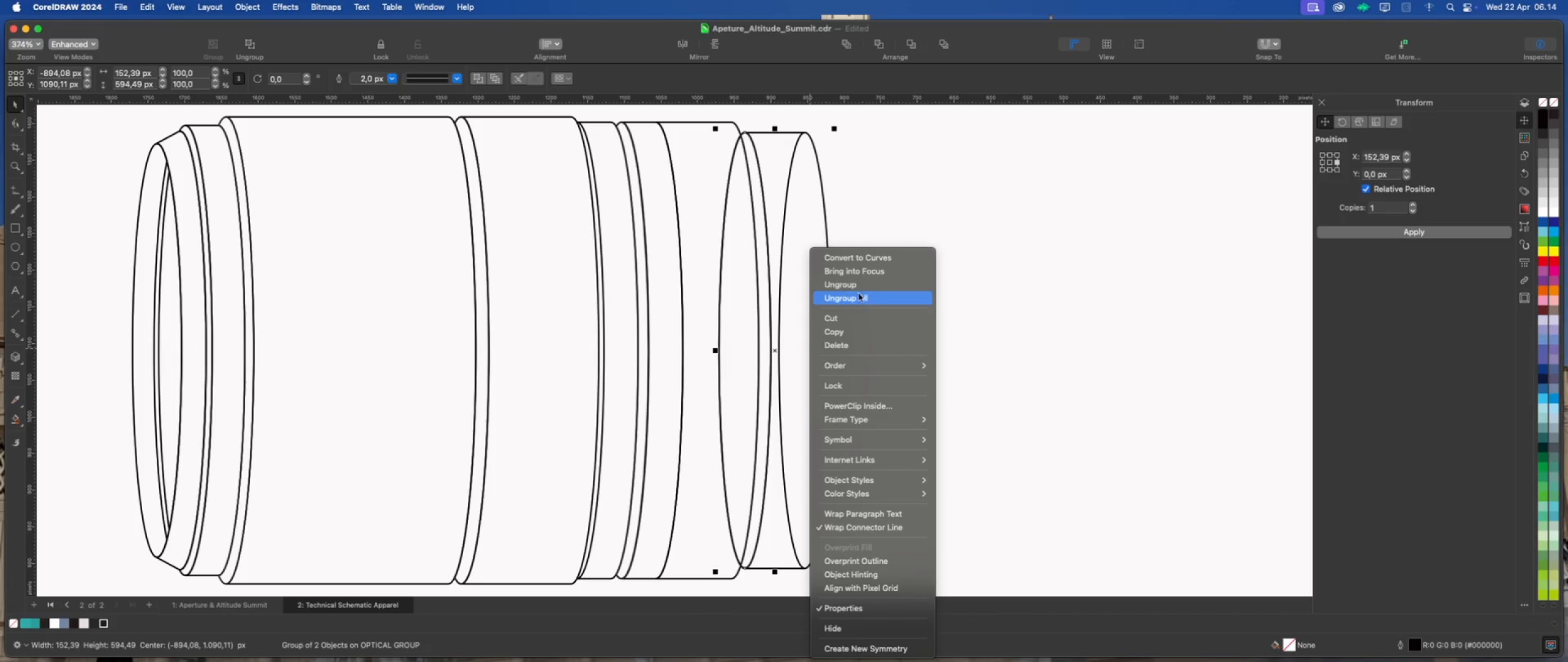 
left_click([861, 287])
 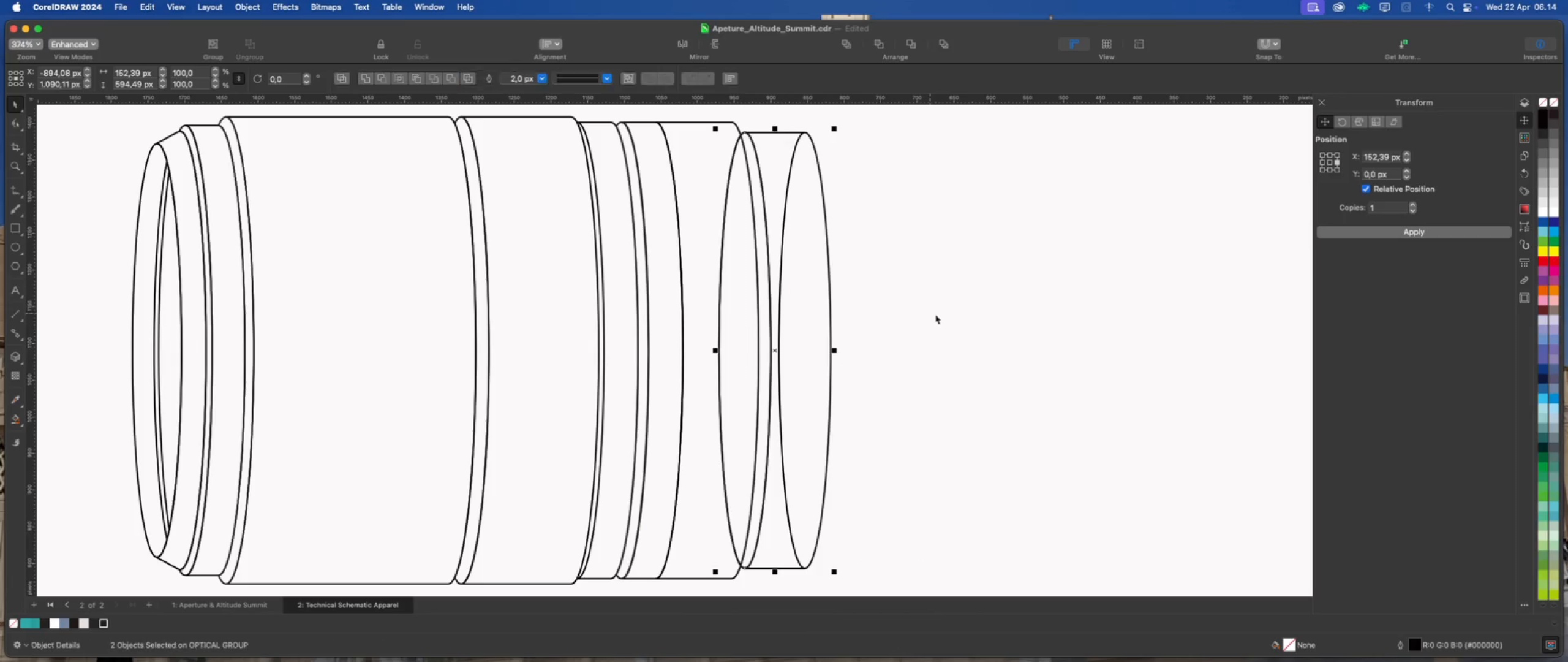 
left_click([935, 314])
 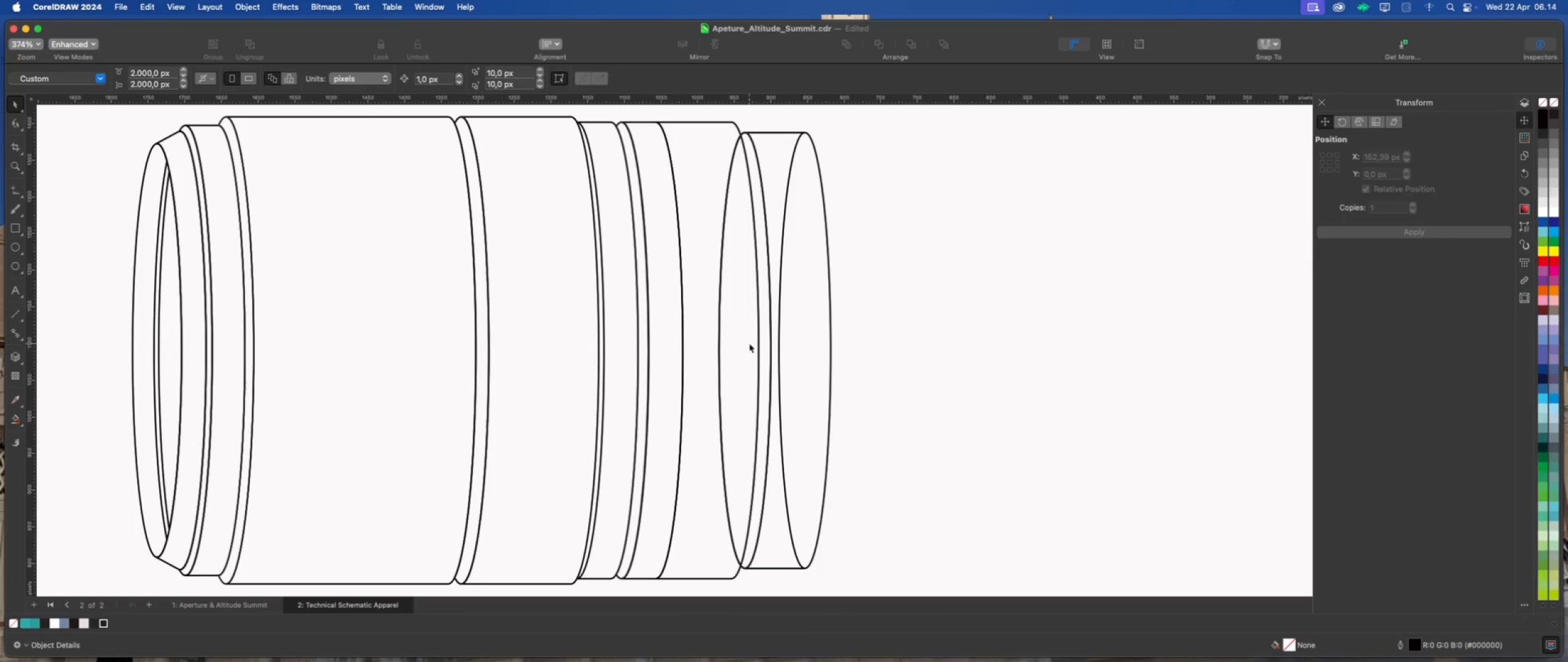 
left_click([737, 343])
 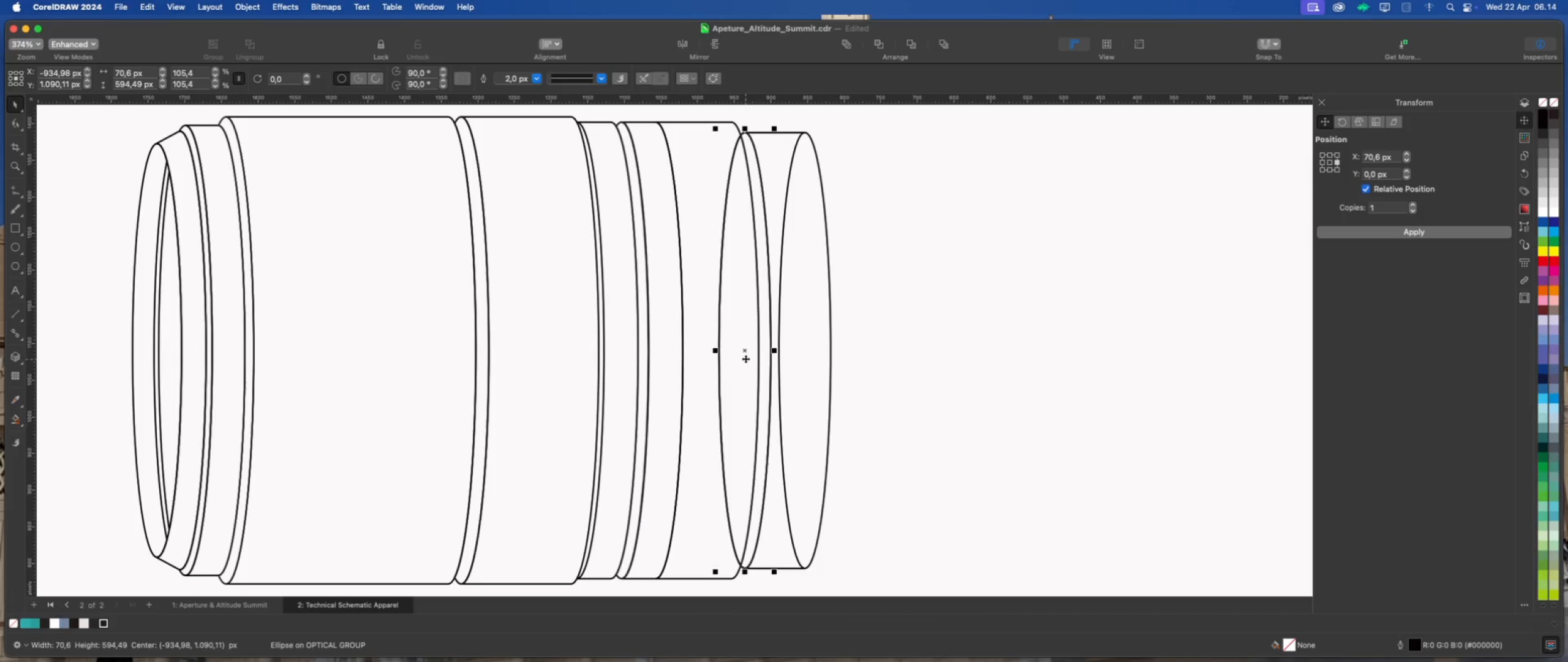 
left_click_drag(start_coordinate=[746, 354], to_coordinate=[932, 355])
 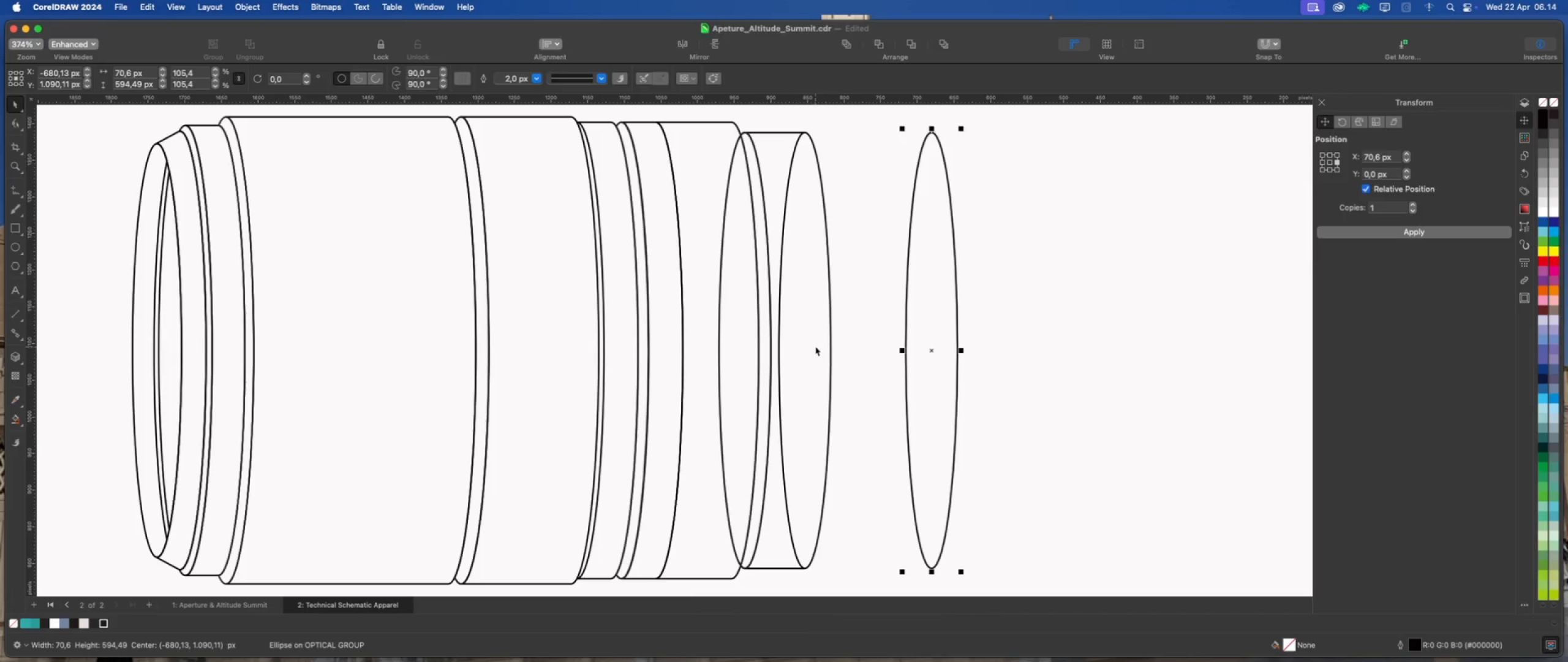 
hold_key(key=ShiftLeft, duration=0.98)
 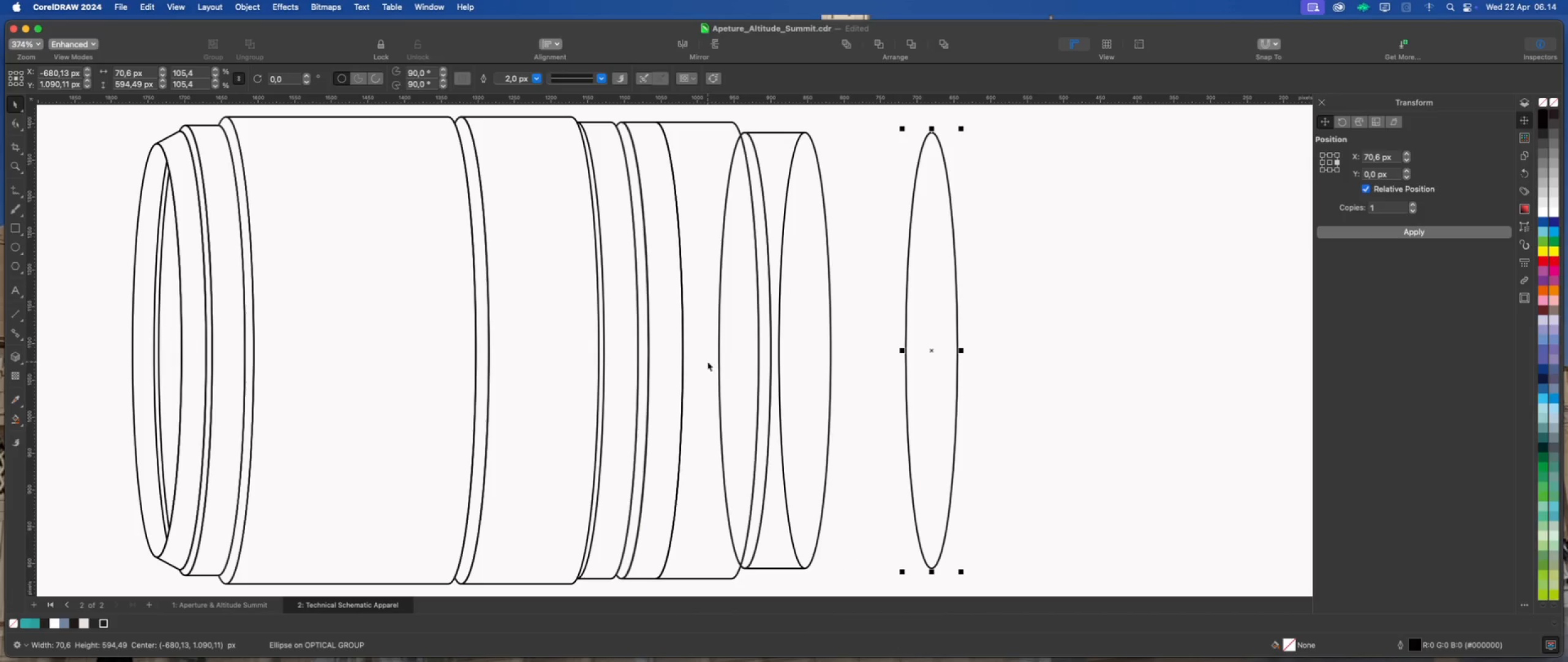 
left_click([723, 356])
 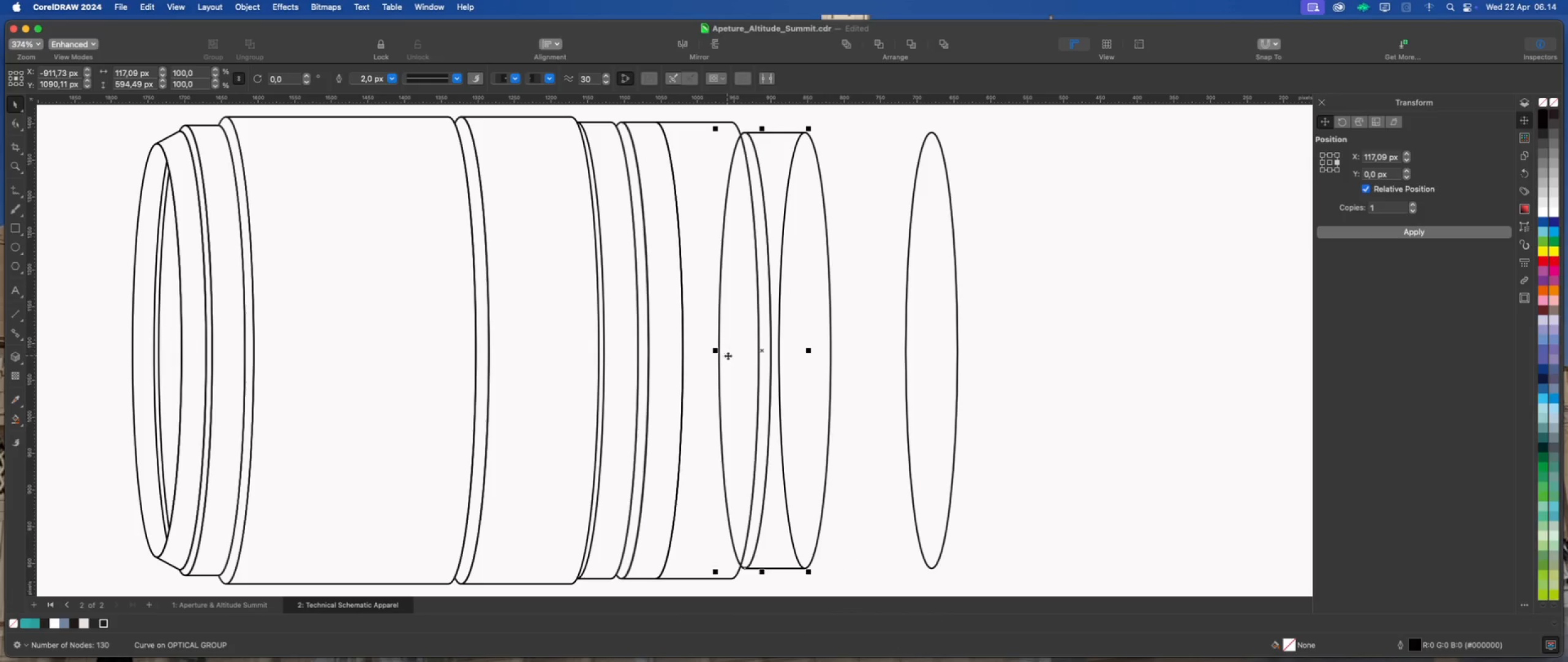 
left_click_drag(start_coordinate=[733, 356], to_coordinate=[1023, 365])
 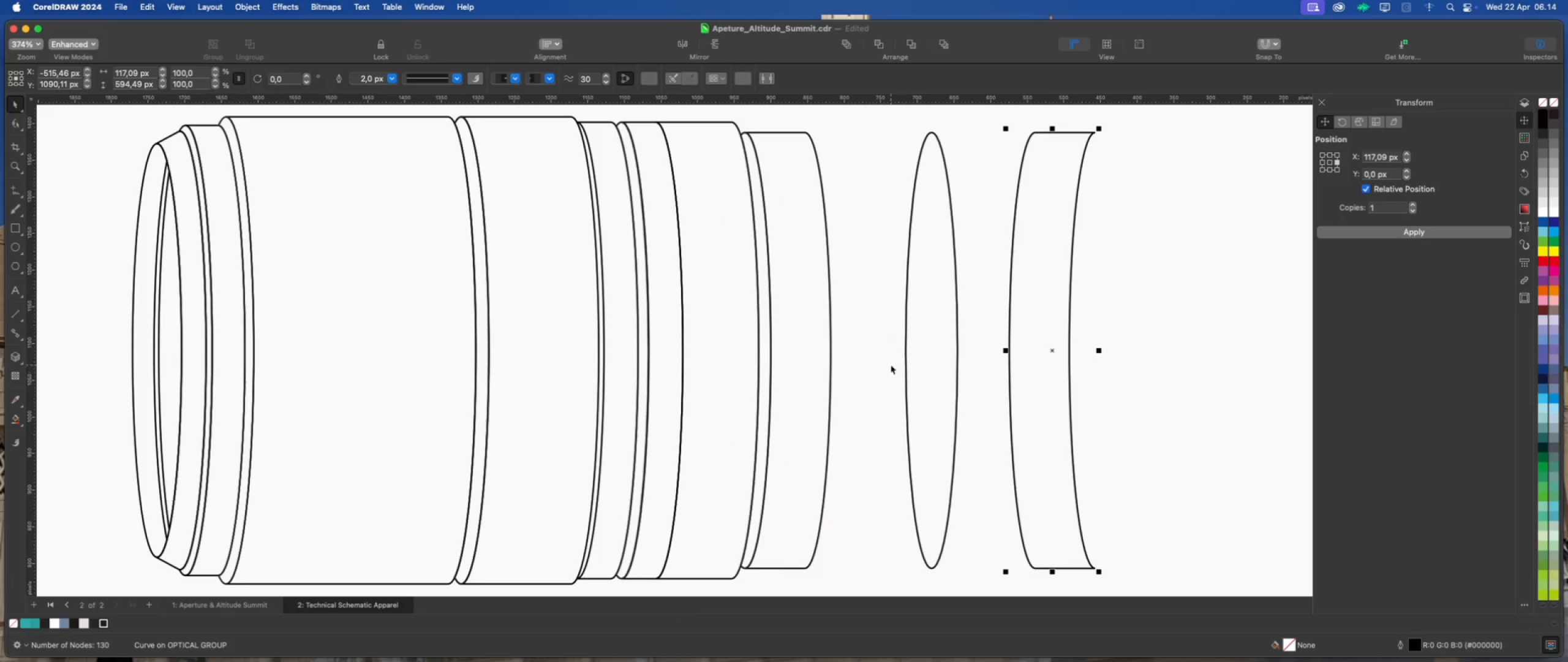 
hold_key(key=ShiftLeft, duration=1.15)
 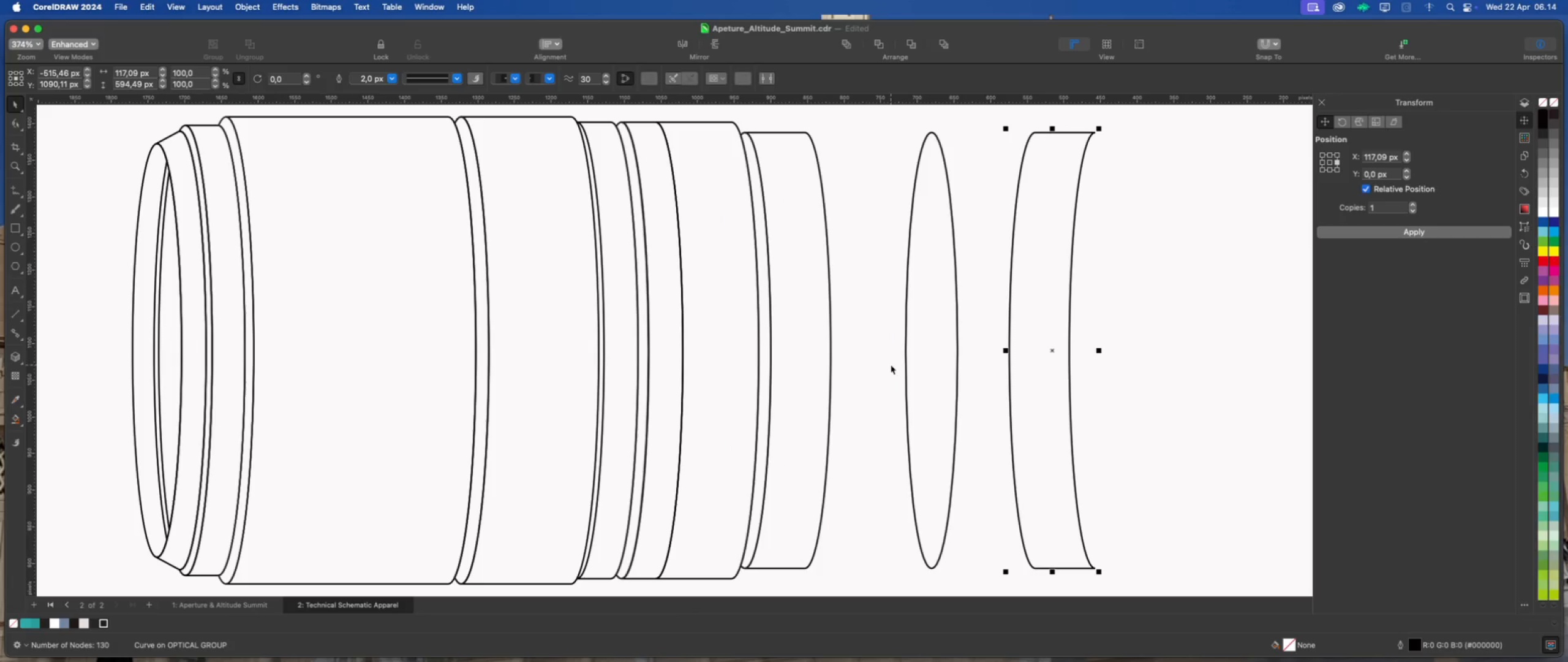 
key(Delete)
 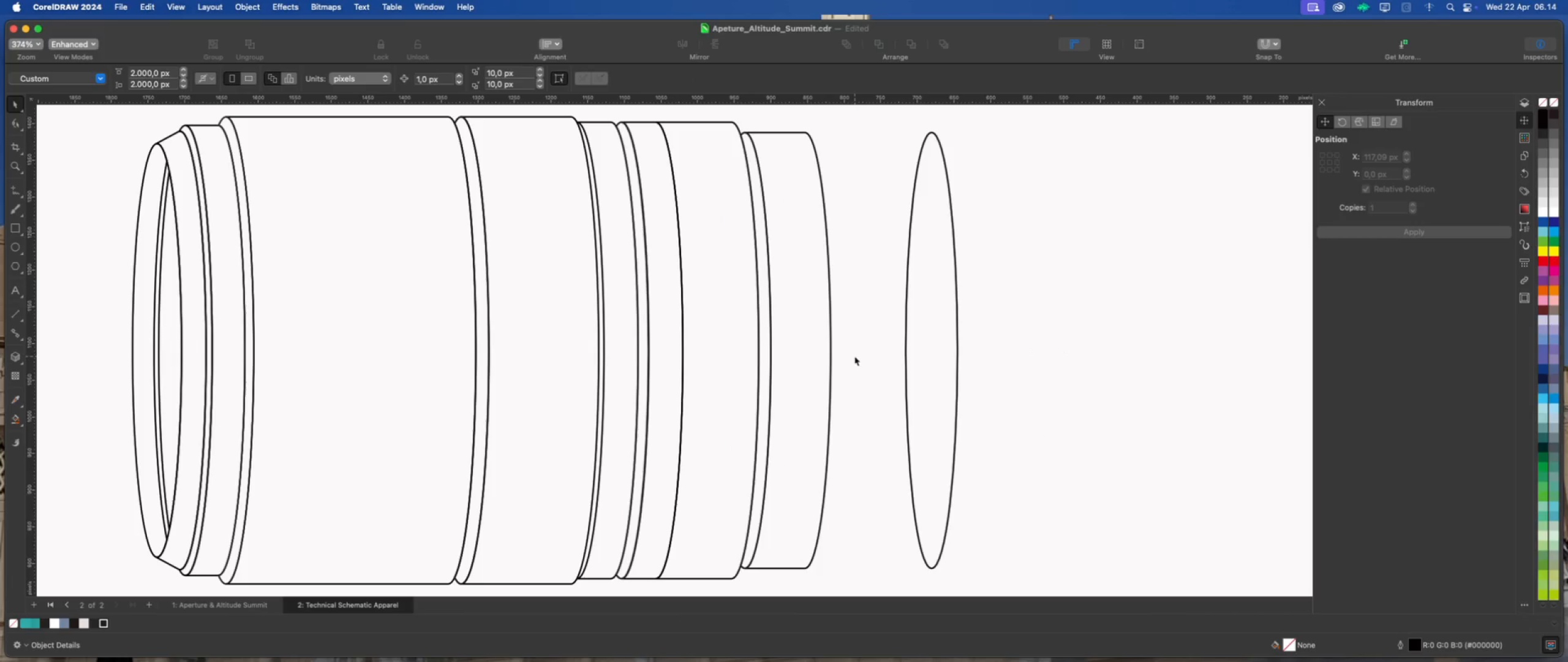 
wait(5.98)
 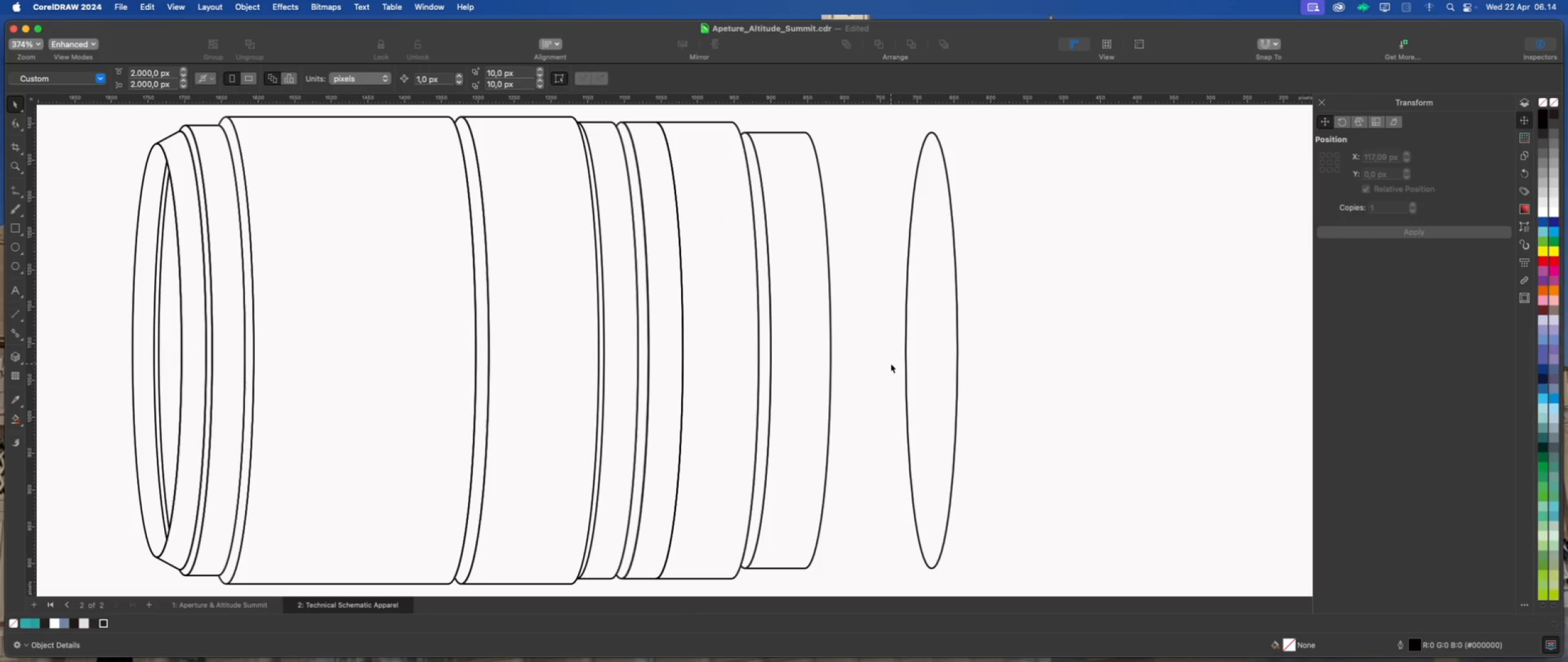 
scroll: coordinate [848, 355], scroll_direction: down, amount: 1.0
 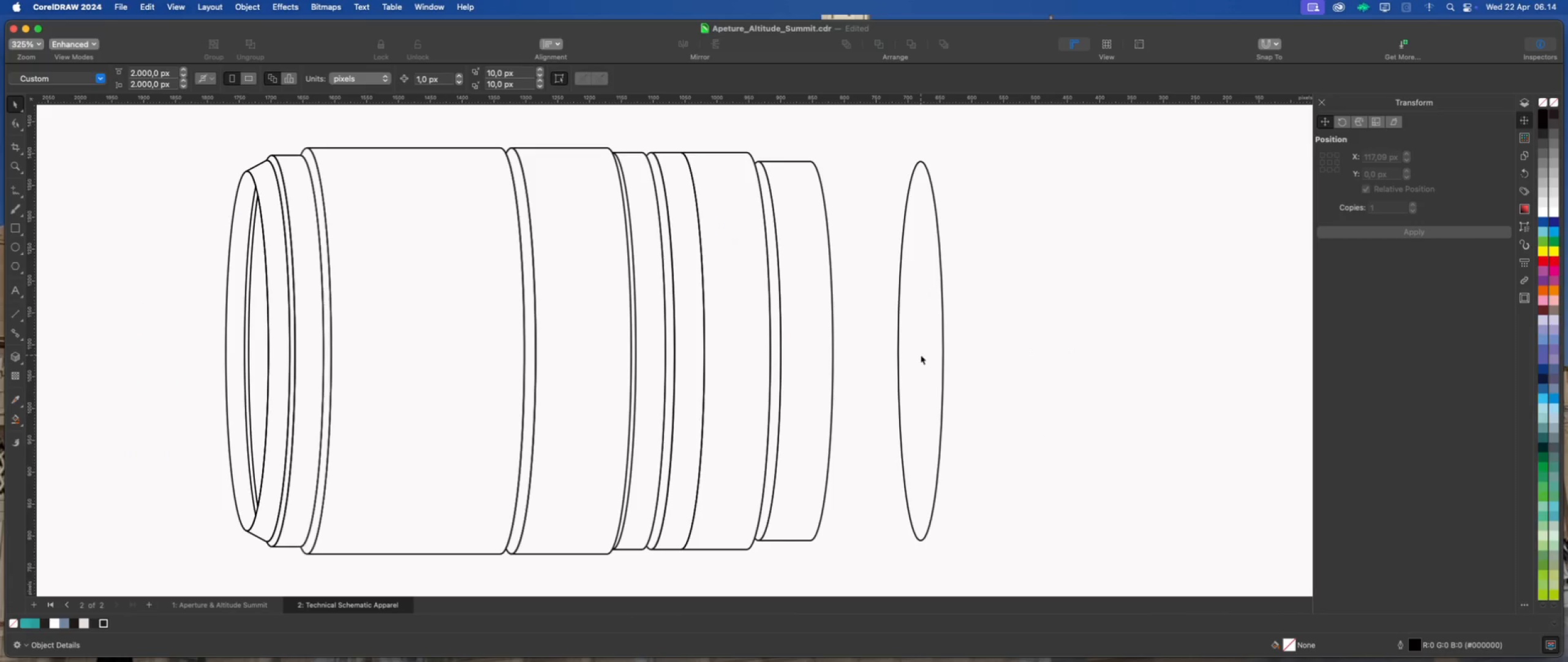 
left_click([922, 355])
 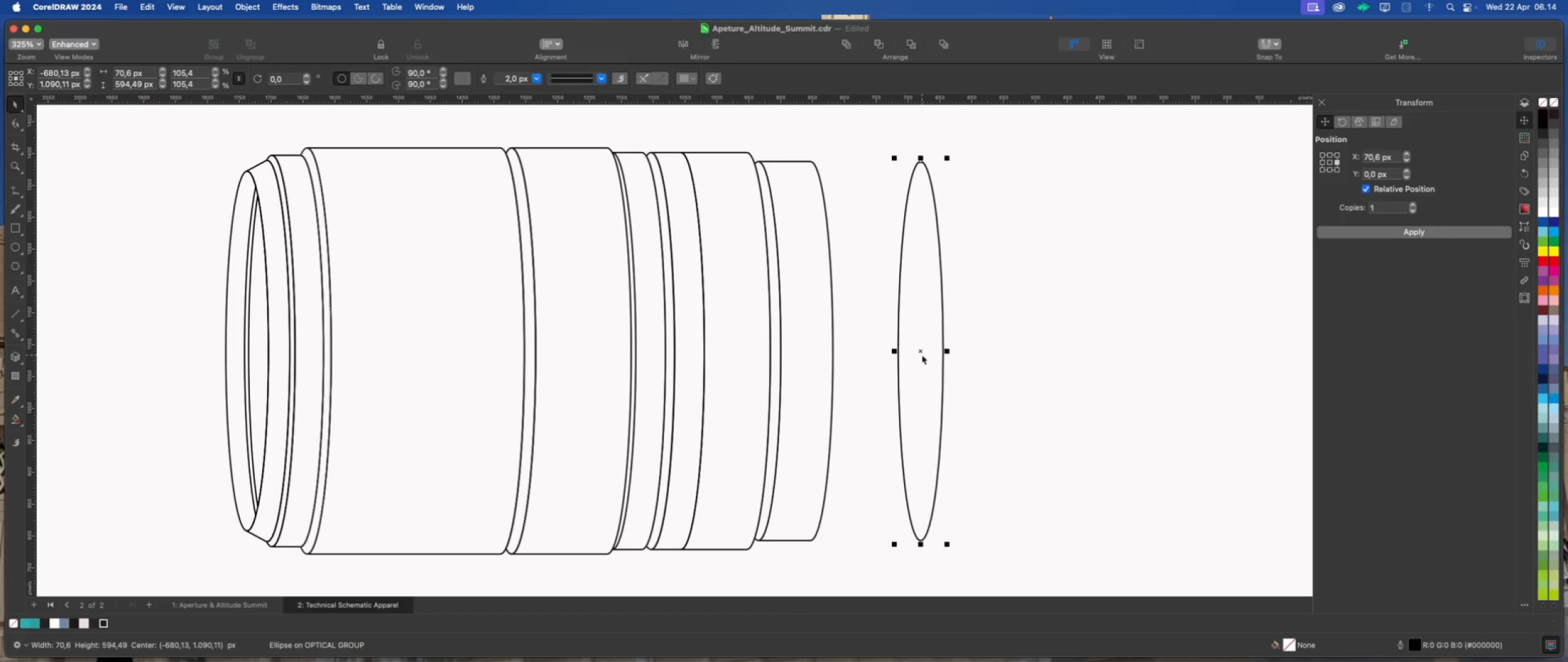 
left_click_drag(start_coordinate=[922, 355], to_coordinate=[837, 356])
 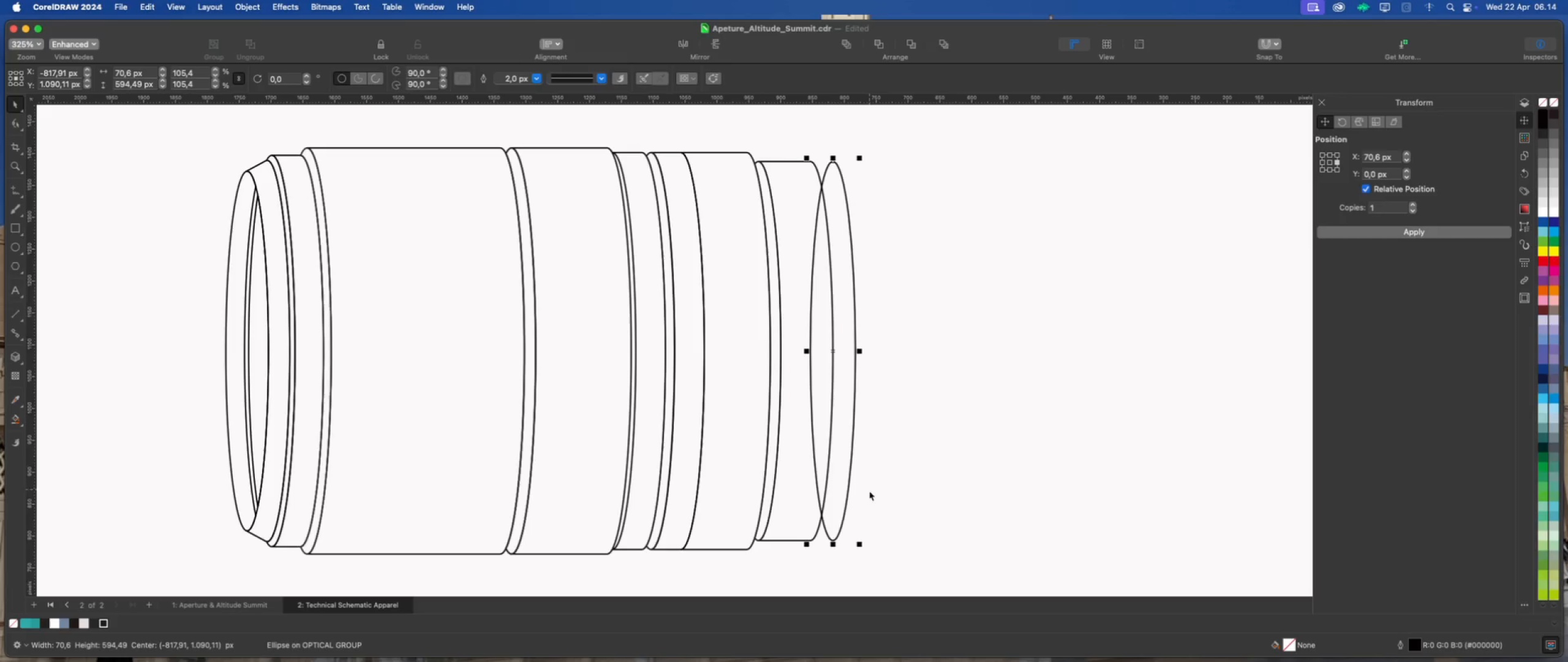 
hold_key(key=ShiftLeft, duration=1.95)
 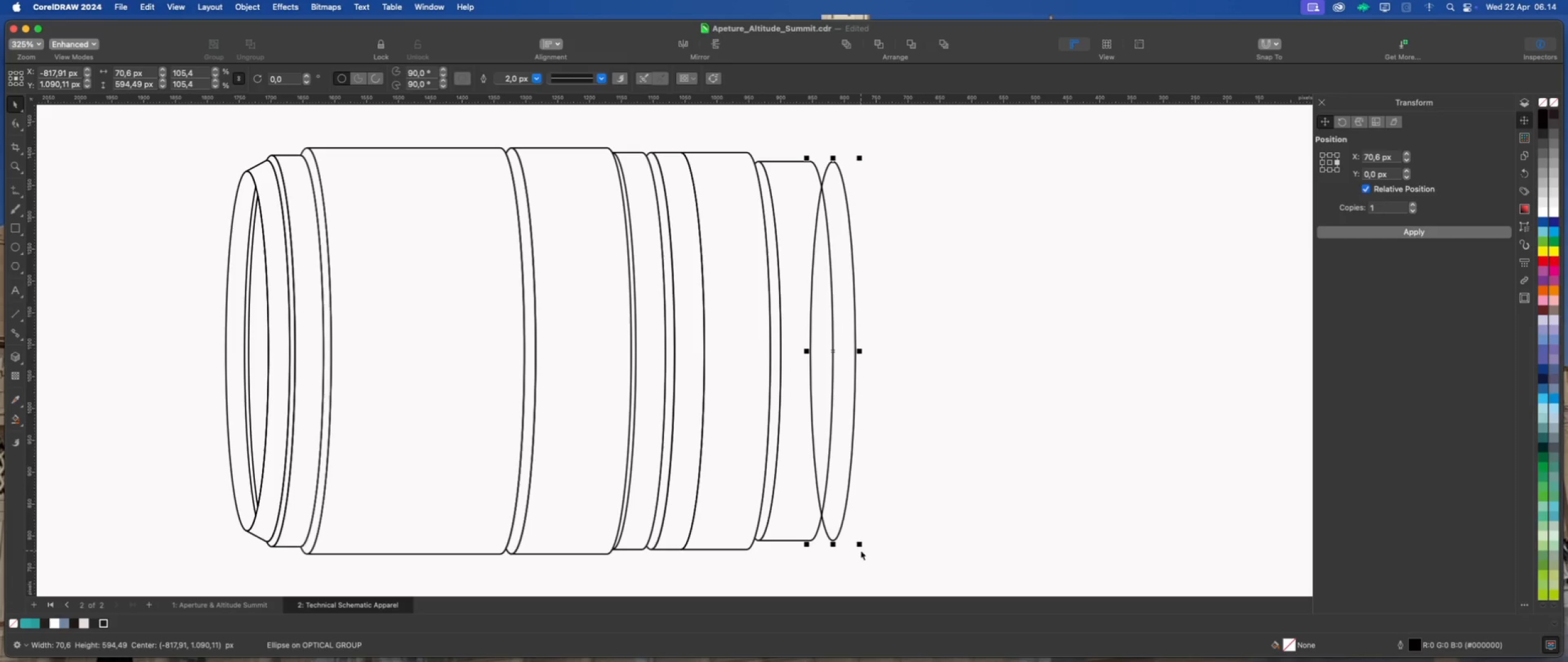 
left_click_drag(start_coordinate=[861, 546], to_coordinate=[858, 557])
 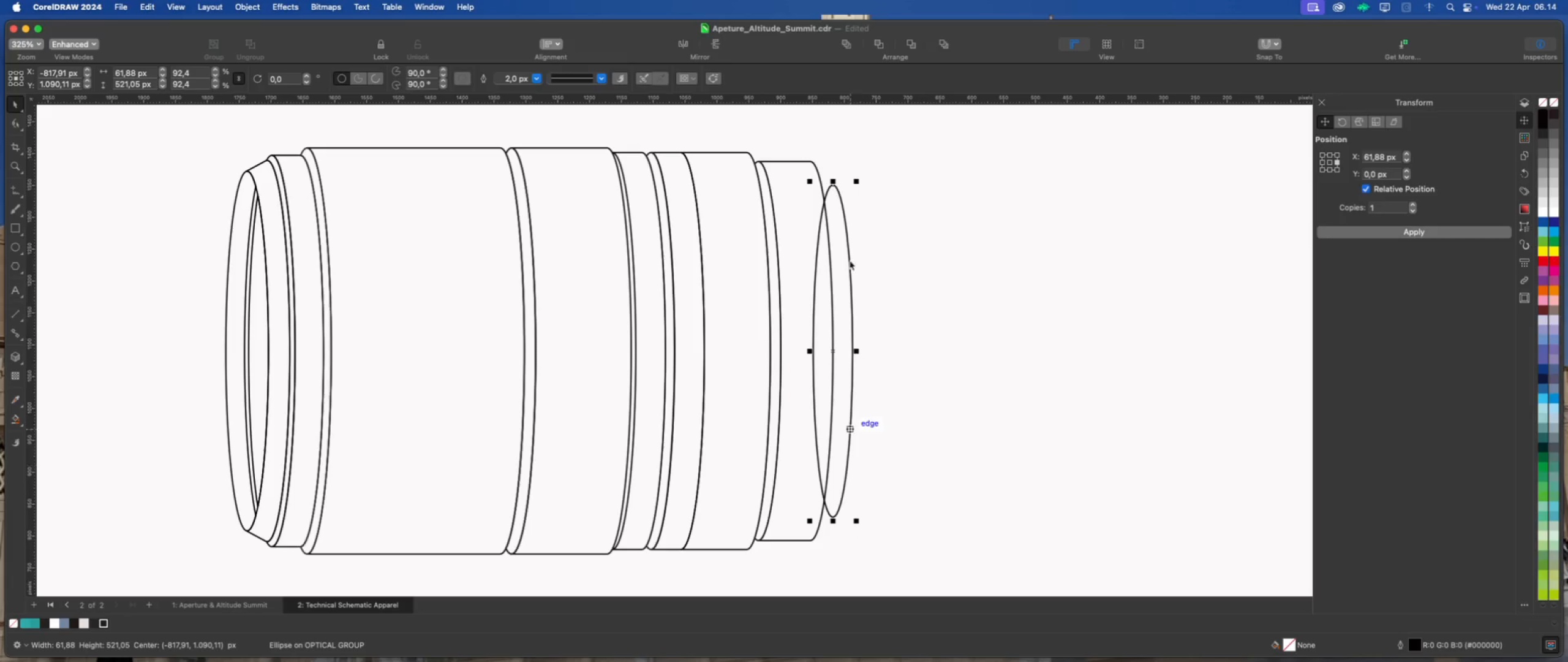 
hold_key(key=ShiftLeft, duration=2.36)
 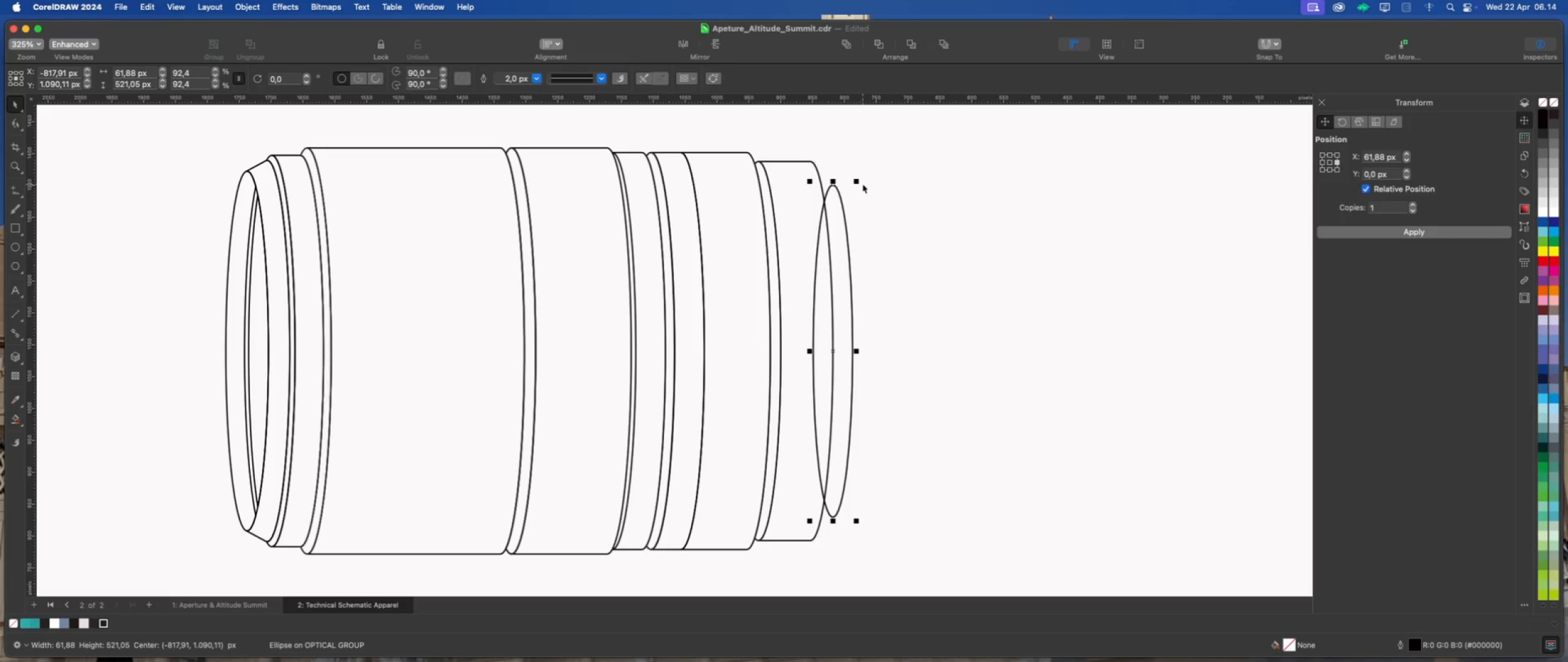 
left_click_drag(start_coordinate=[859, 180], to_coordinate=[864, 175])
 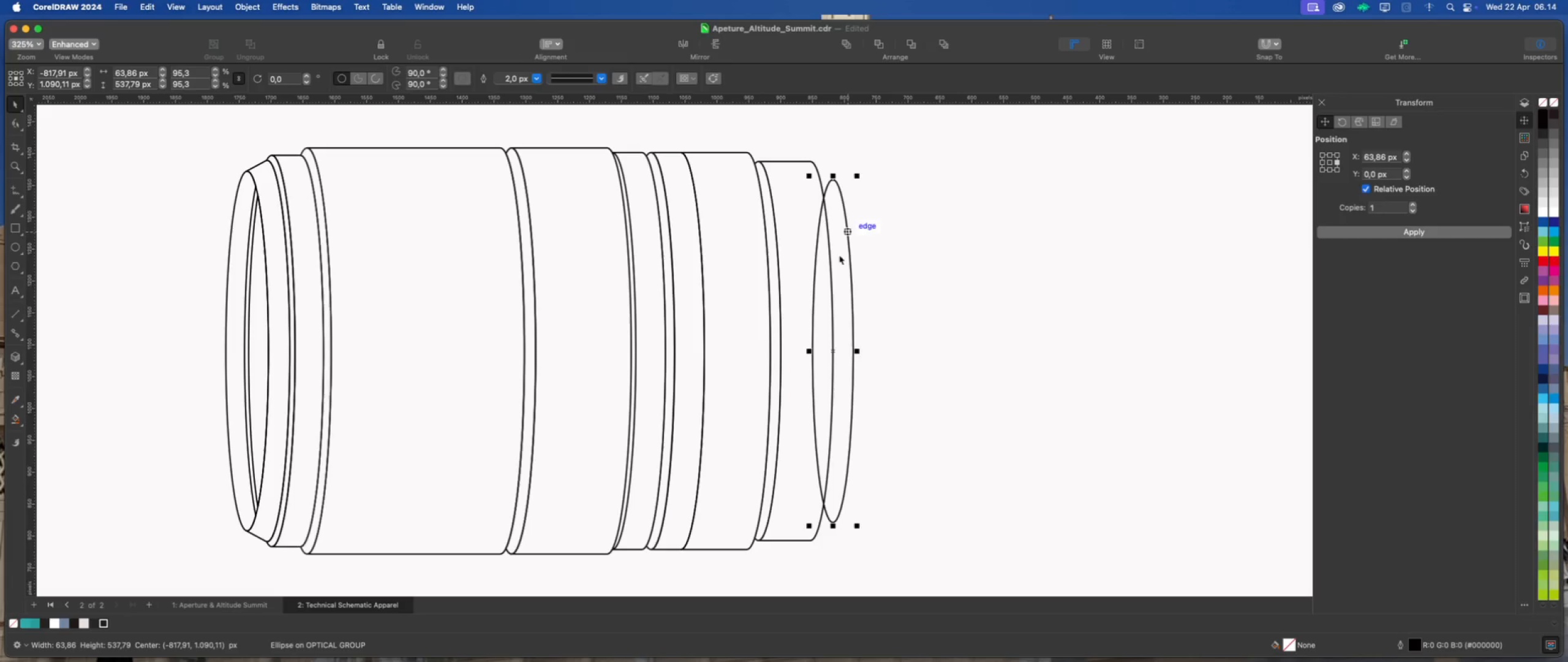 
hold_key(key=ShiftLeft, duration=1.09)
 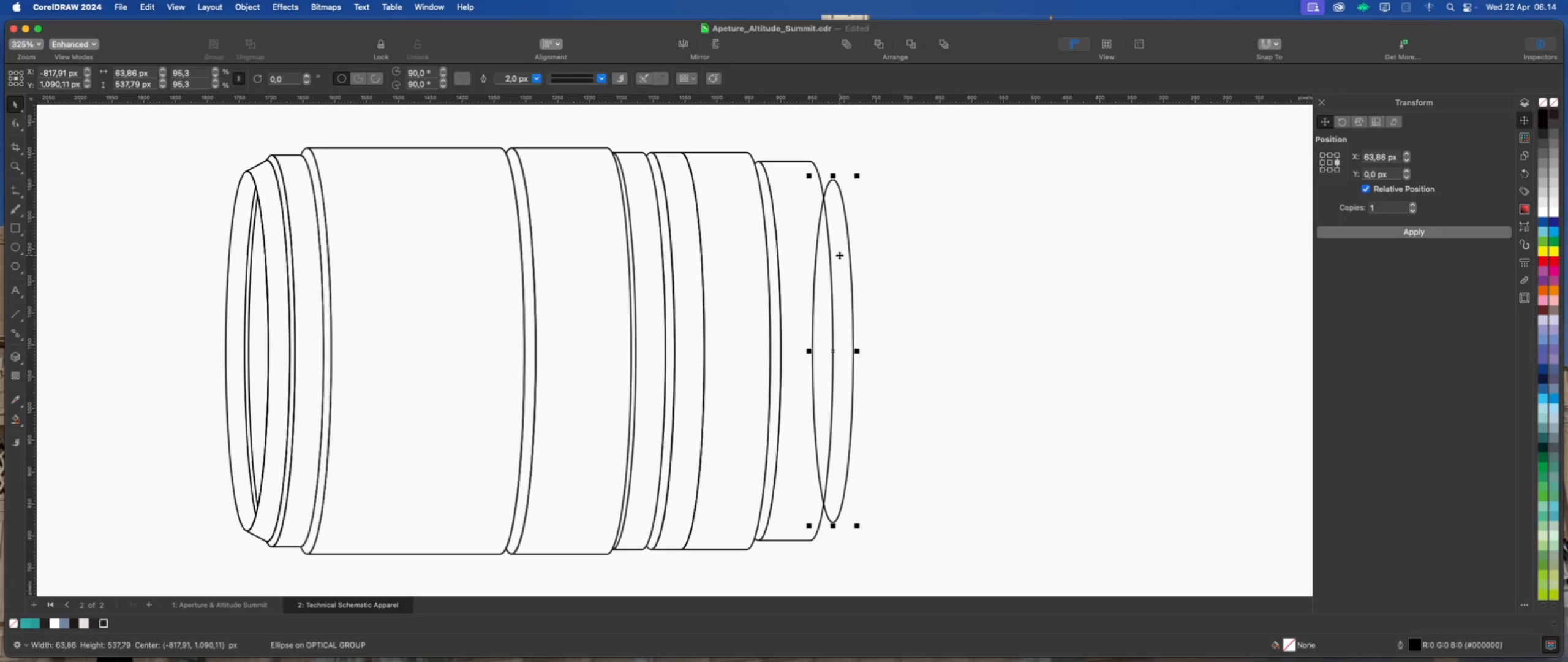 
hold_key(key=ShiftLeft, duration=1.79)
 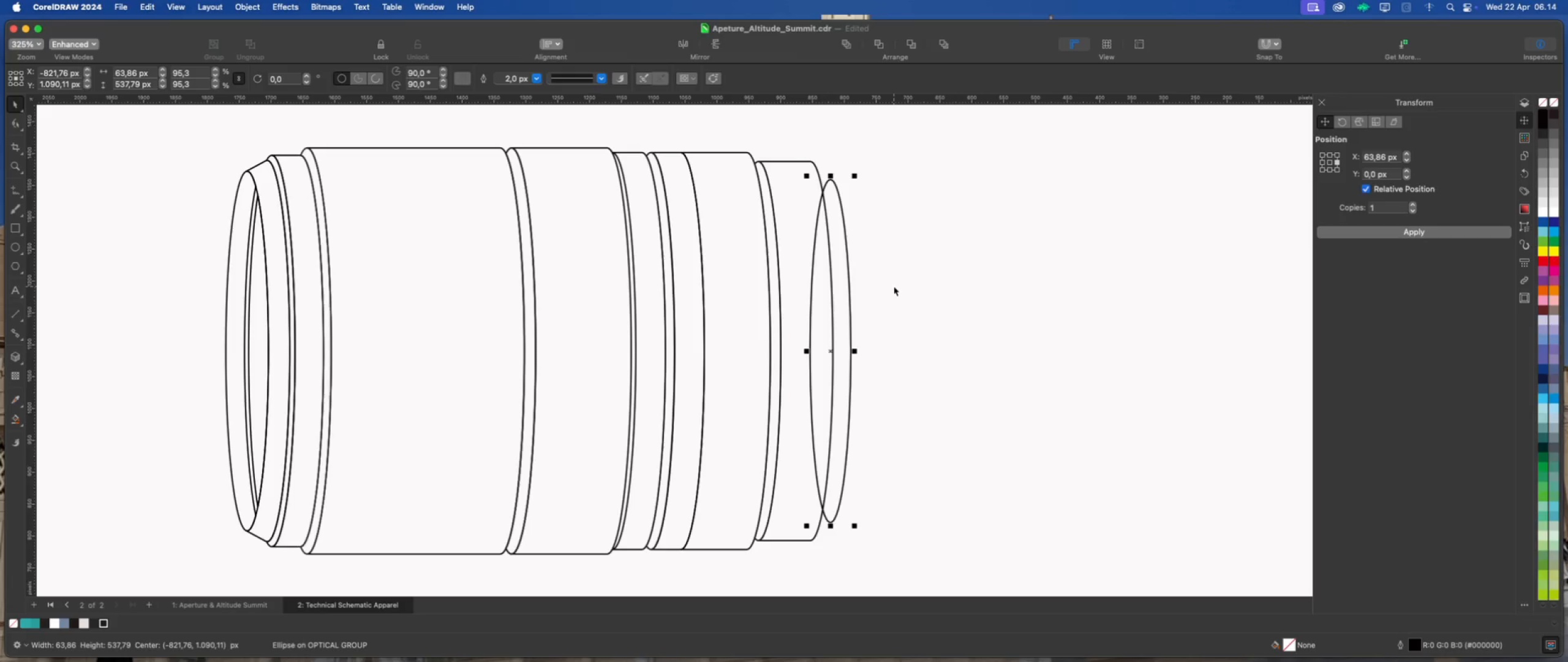 
key(ArrowLeft)
 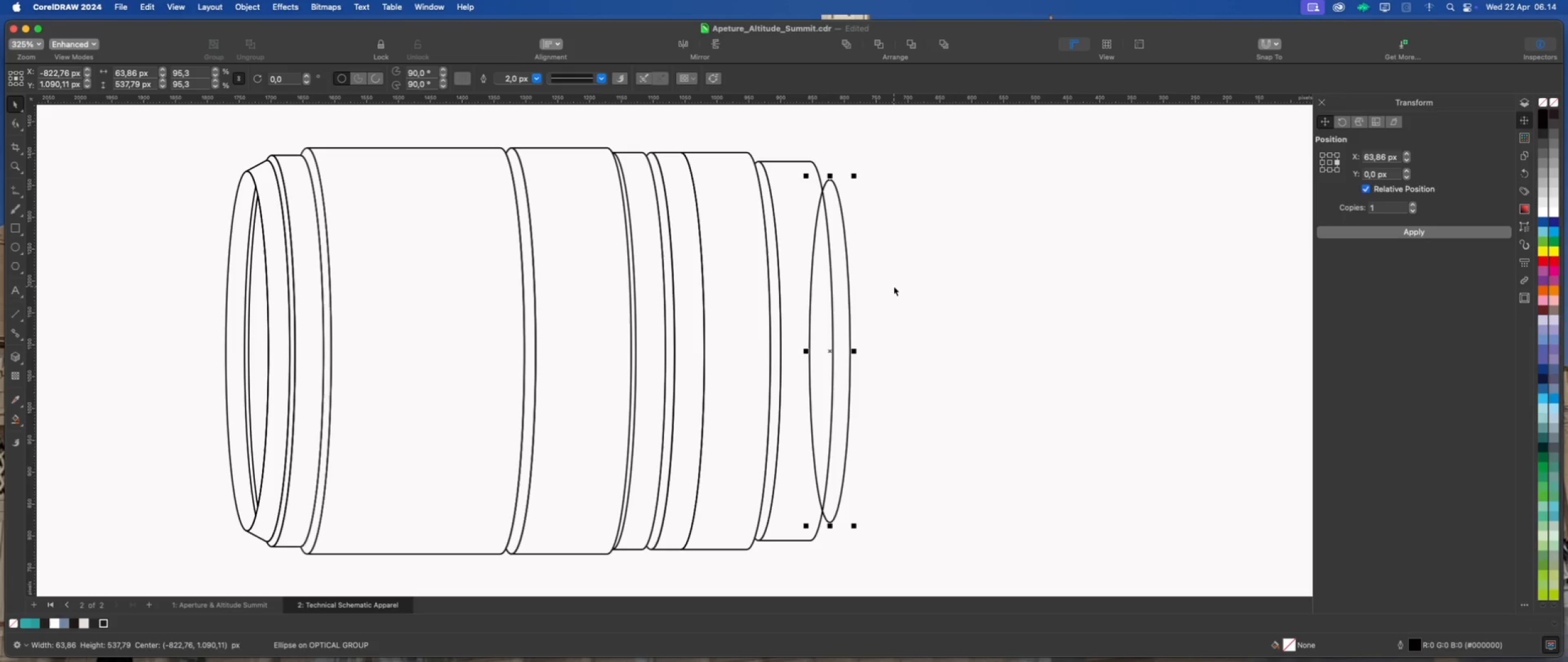 
key(ArrowLeft)
 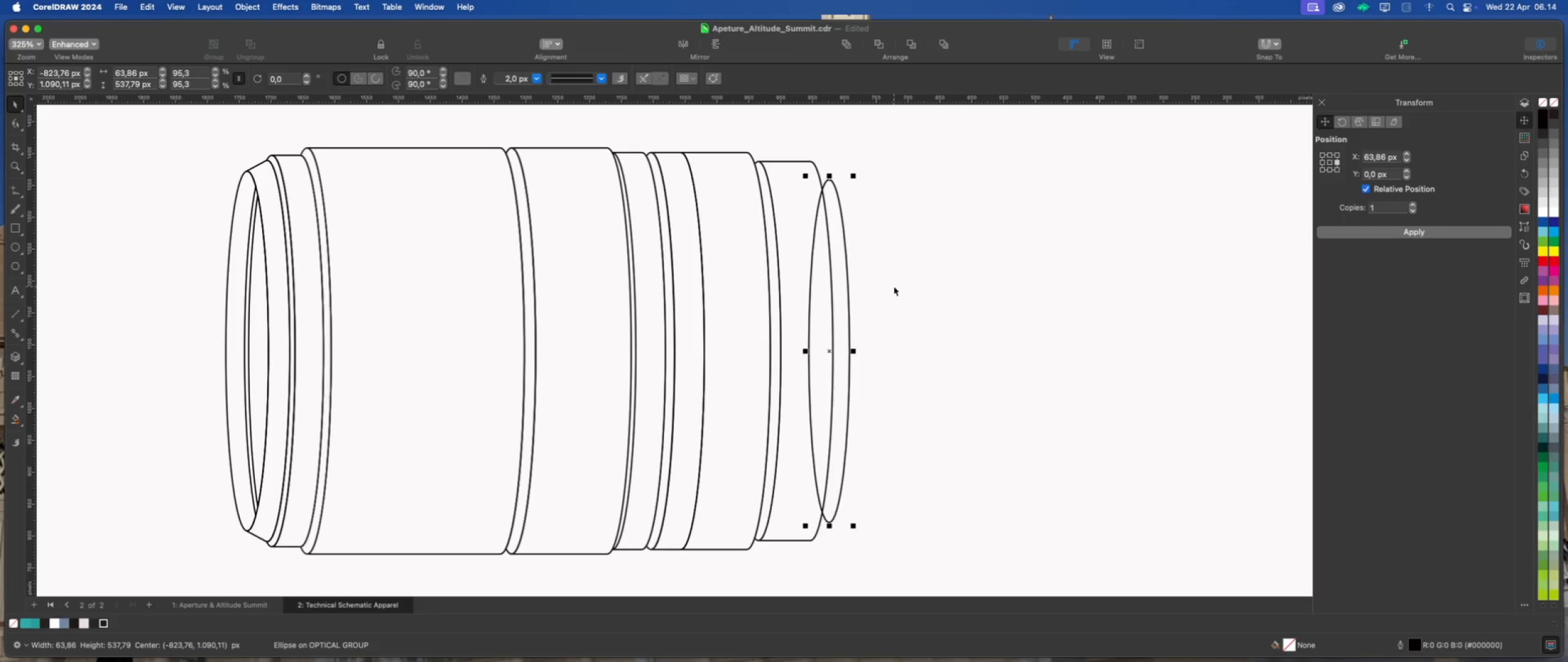 
key(ArrowLeft)
 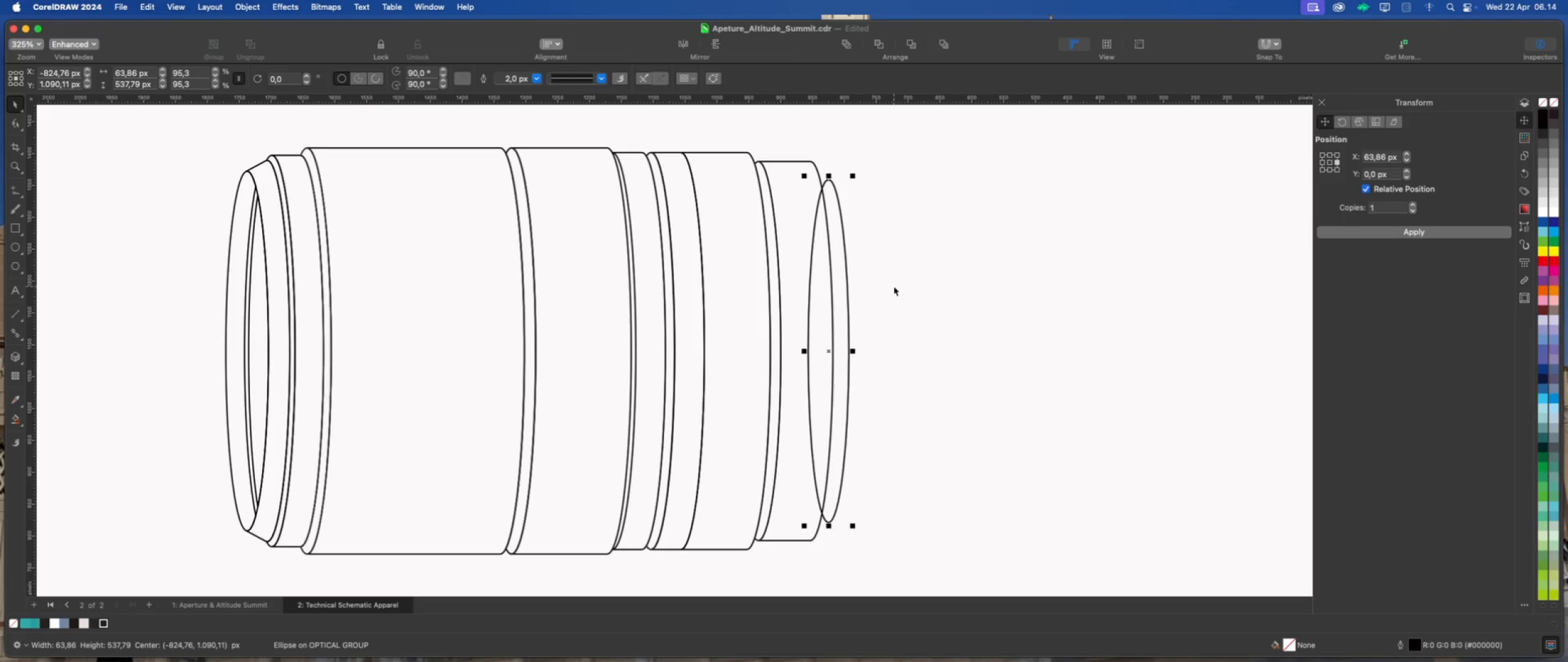 
key(ArrowLeft)
 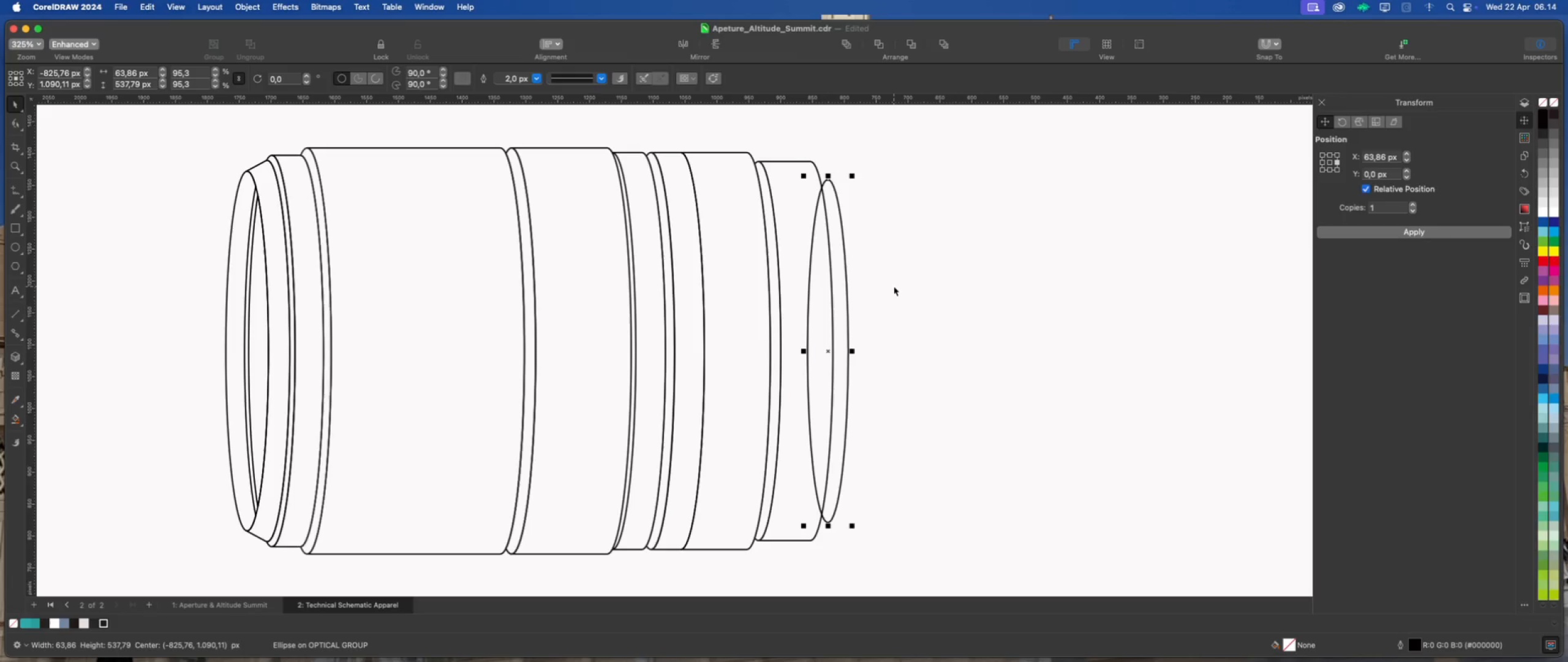 
key(ArrowLeft)
 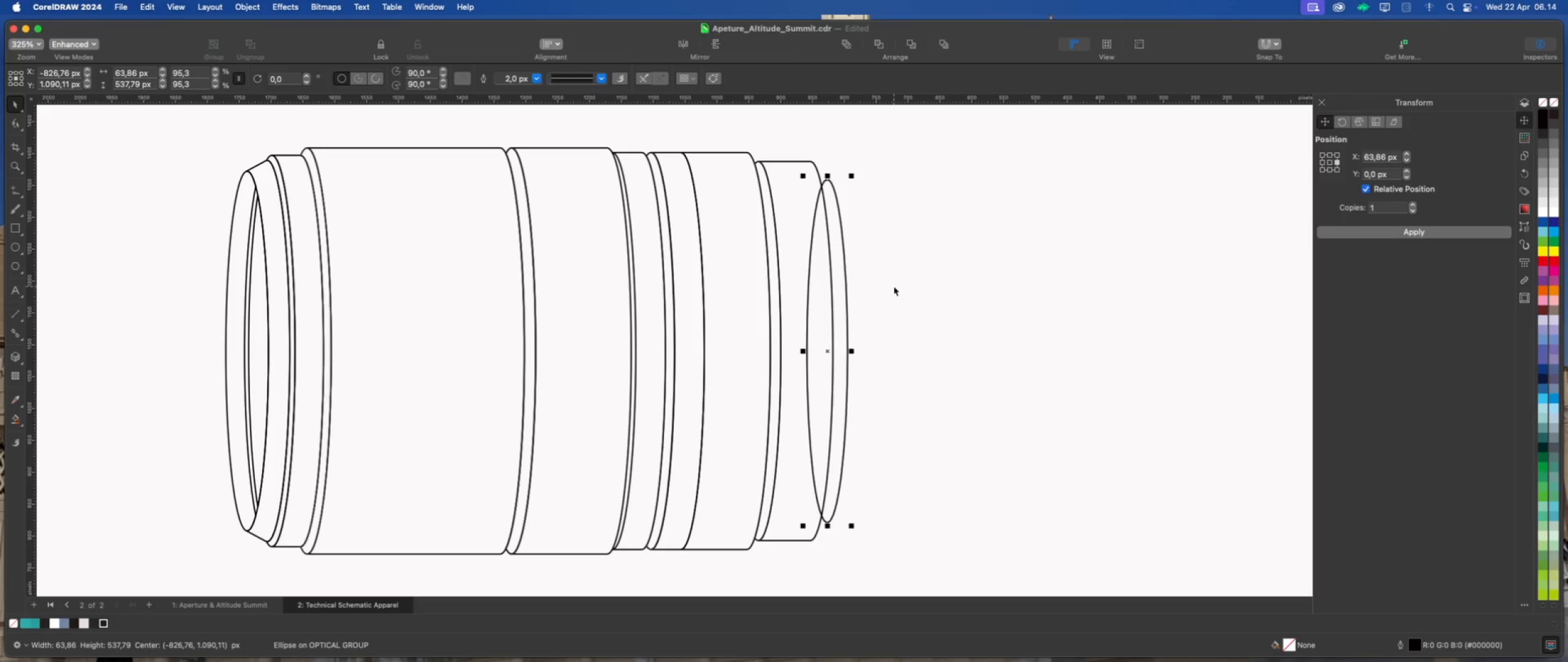 
key(ArrowLeft)
 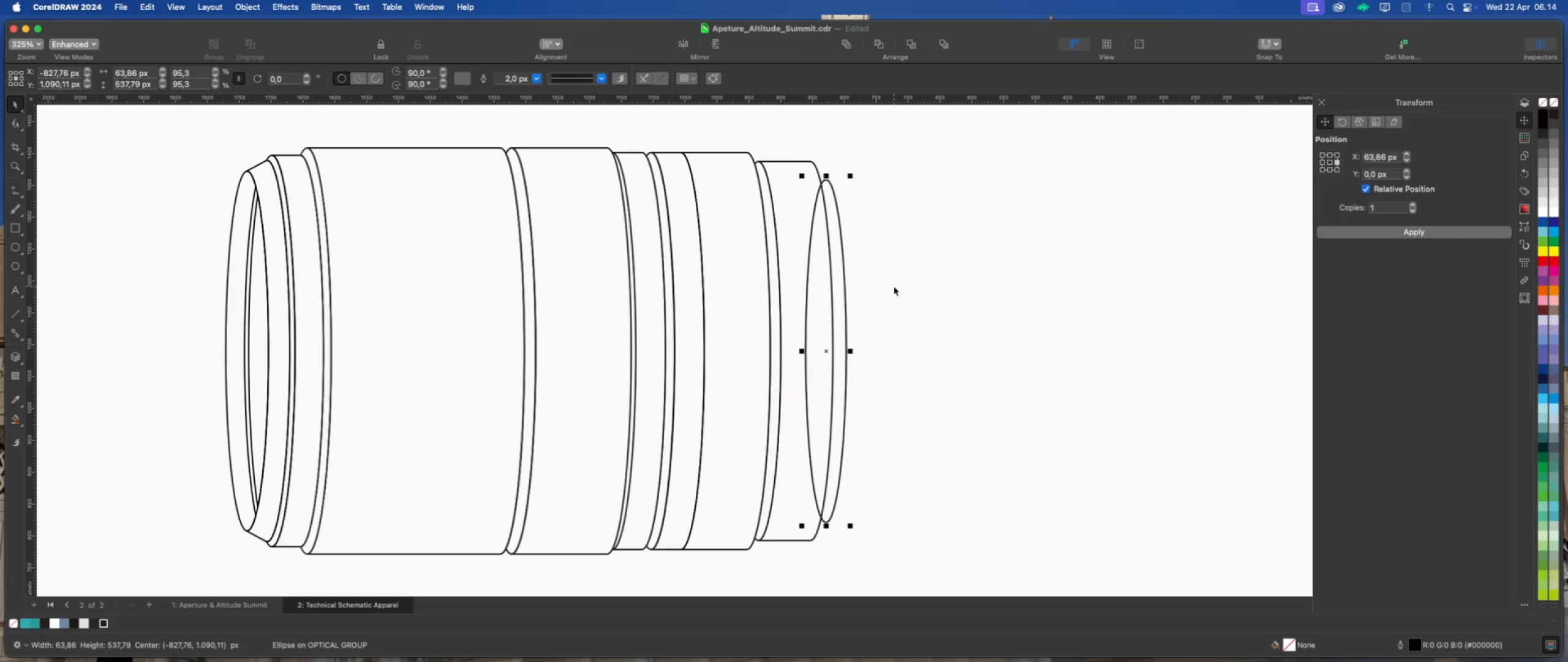 
key(ArrowLeft)
 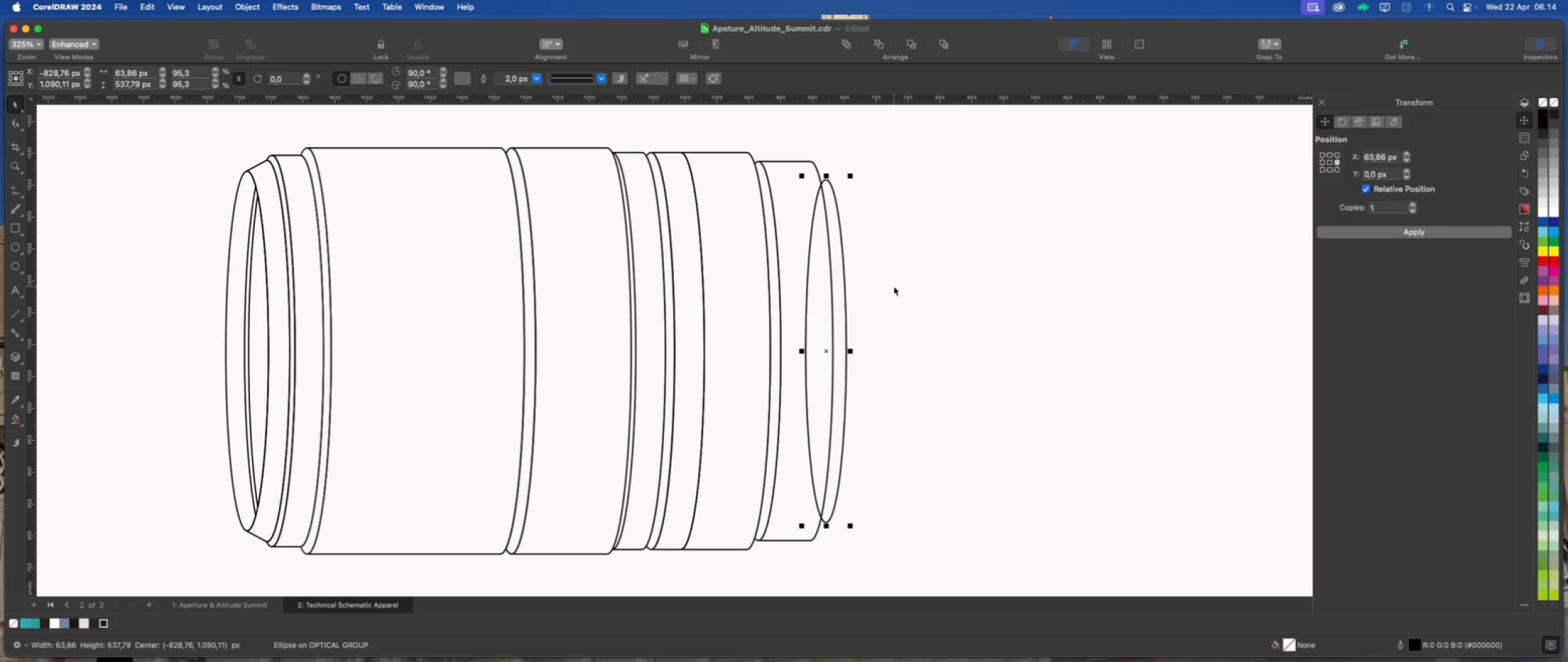 
key(ArrowLeft)
 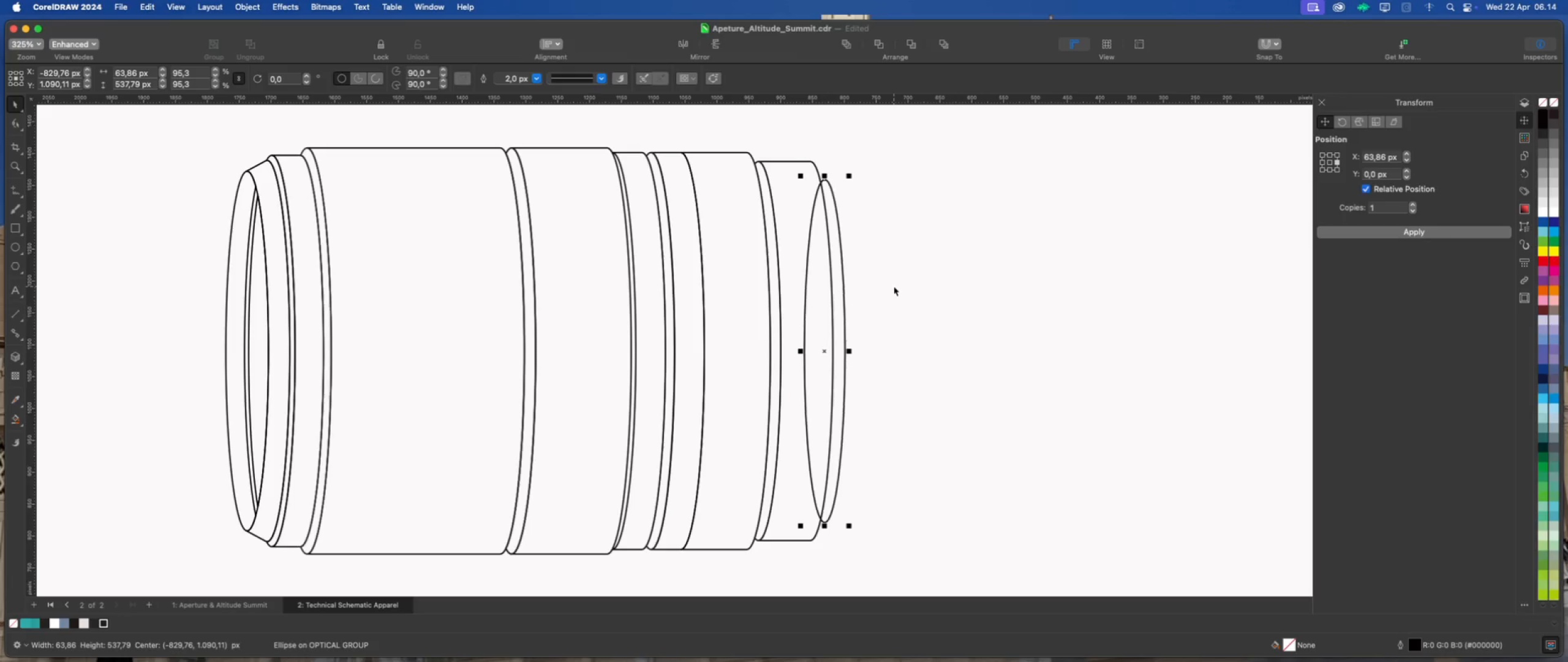 
key(ArrowLeft)
 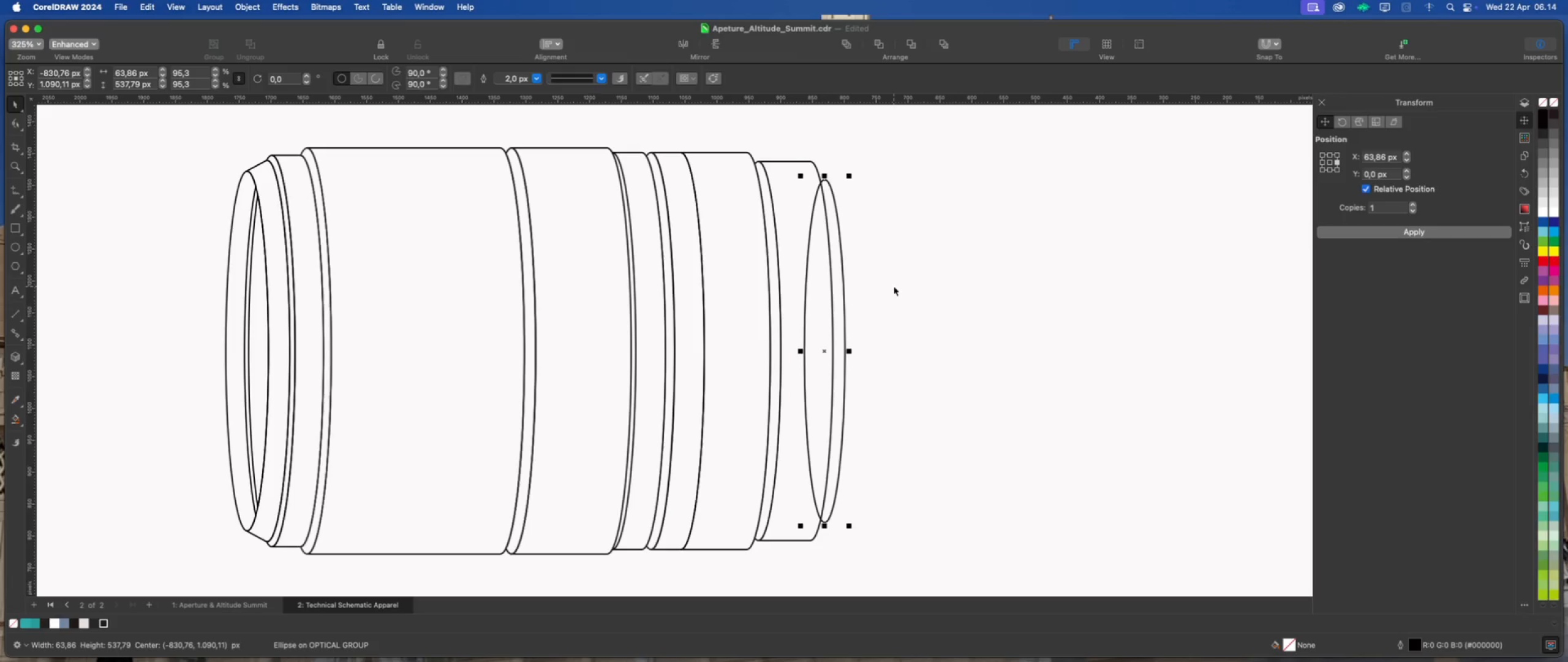 
key(ArrowLeft)
 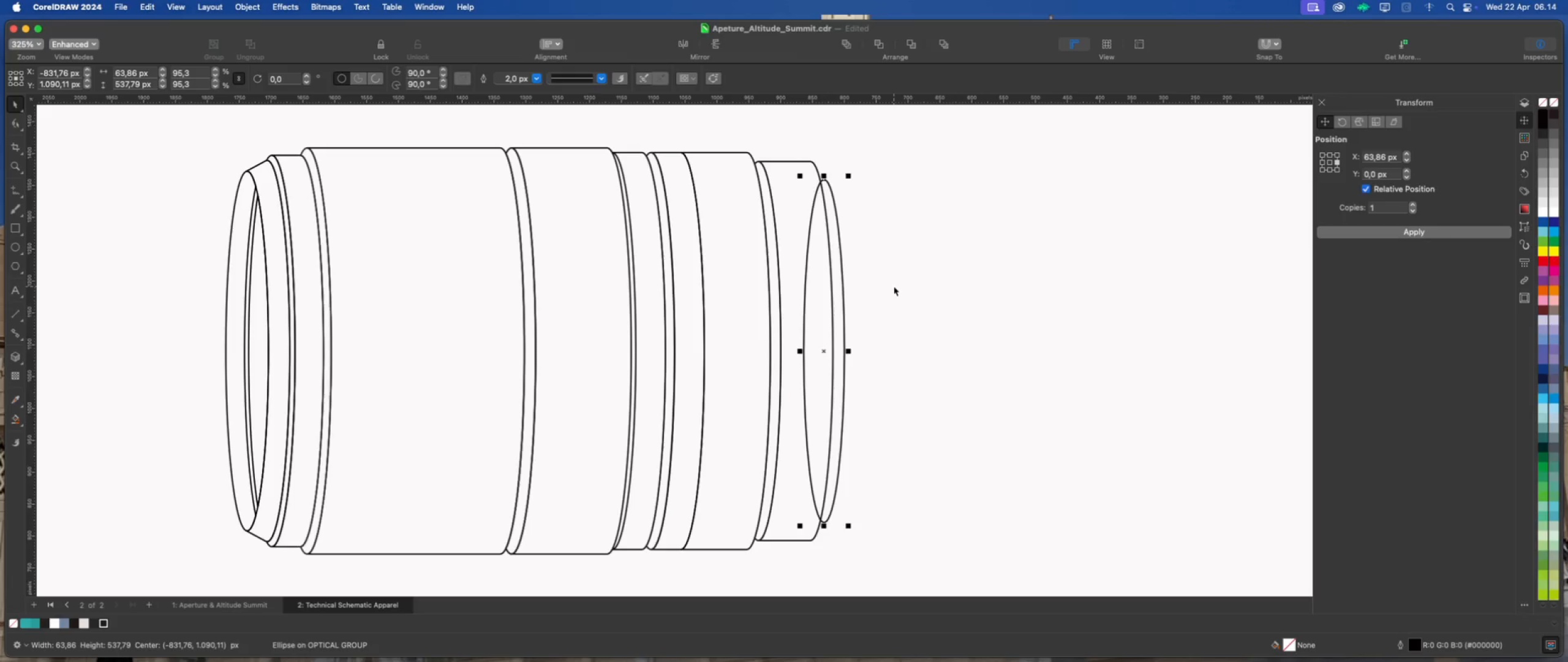 
key(ArrowLeft)
 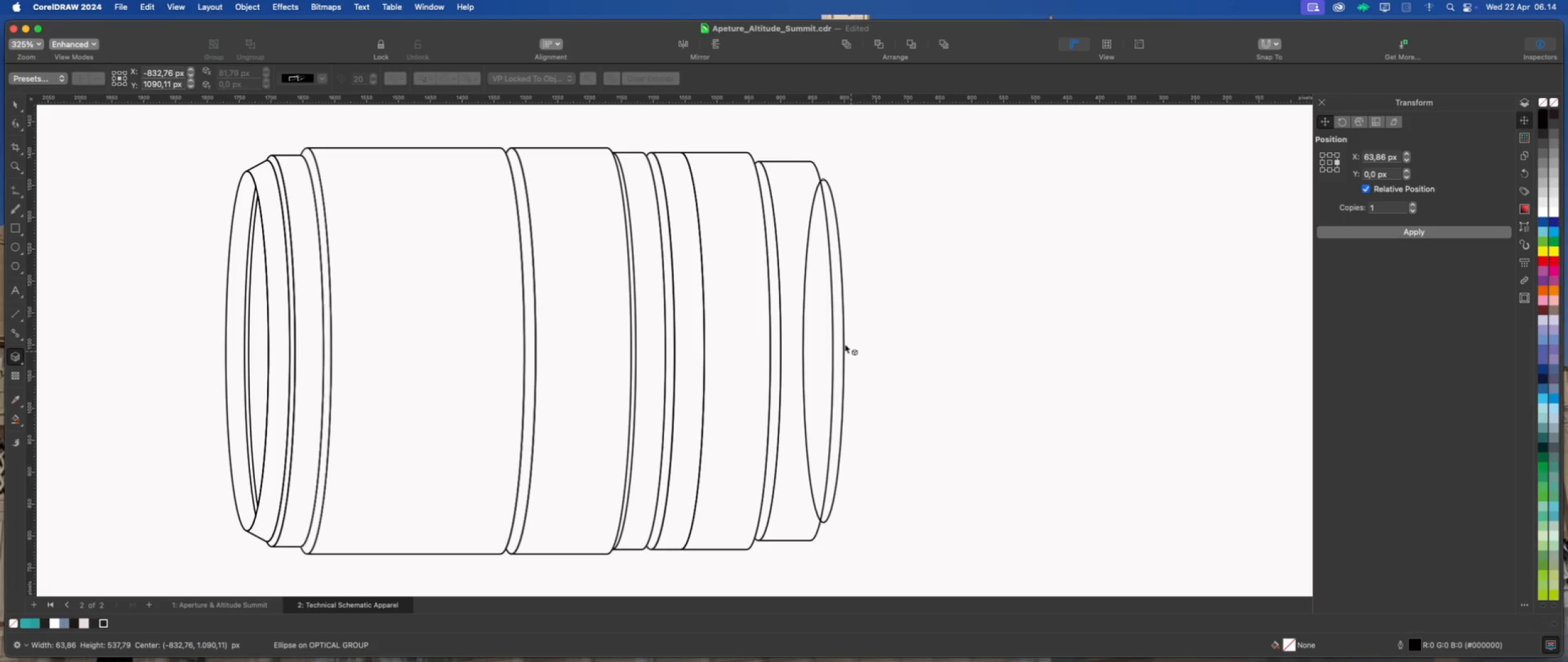 
wait(5.98)
 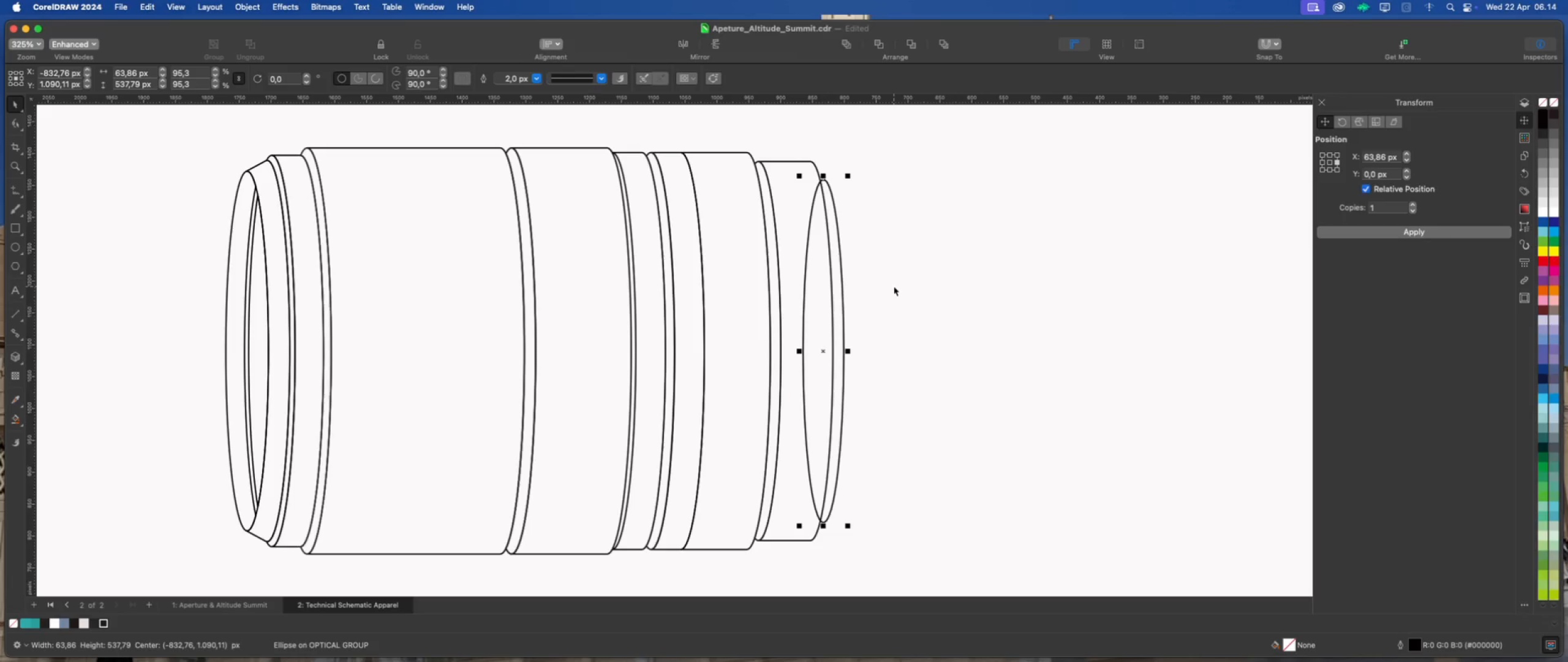 
left_click_drag(start_coordinate=[840, 341], to_coordinate=[888, 346])
 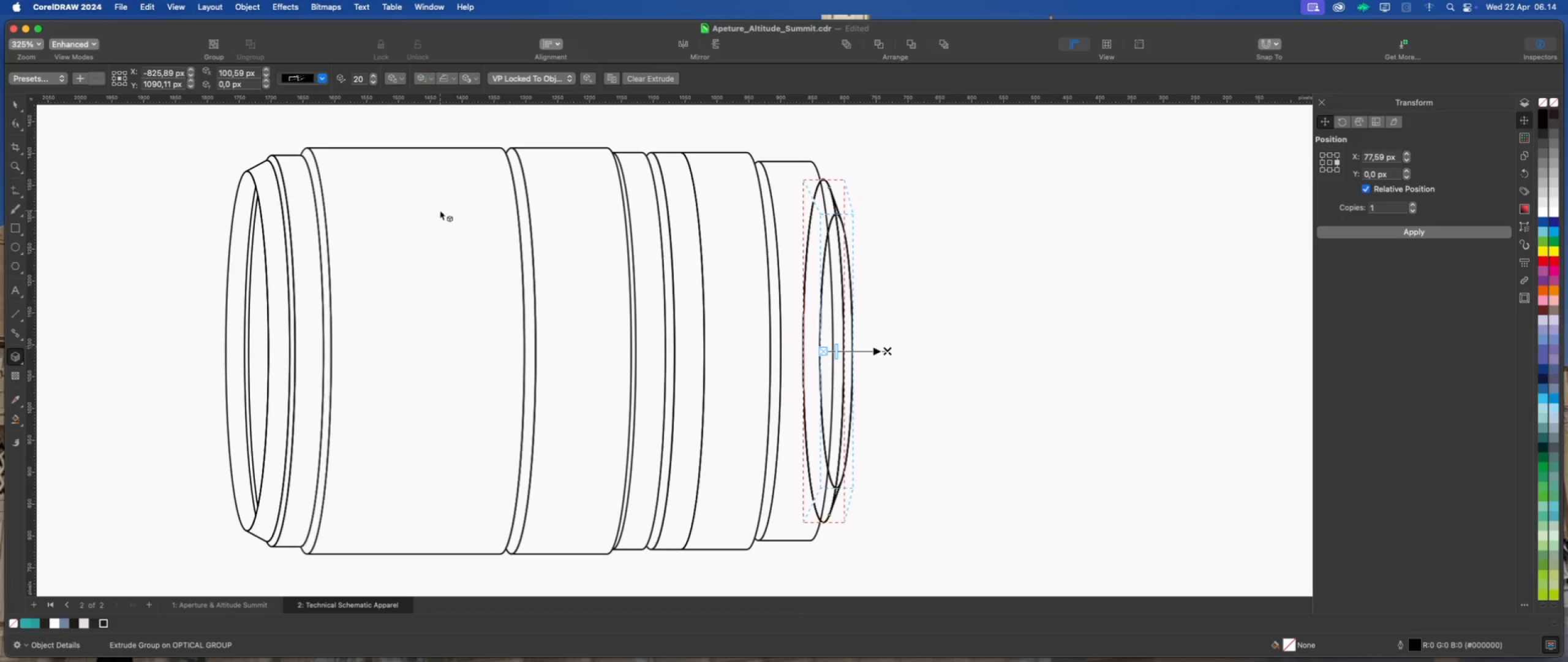 
hold_key(key=ShiftLeft, duration=1.69)
 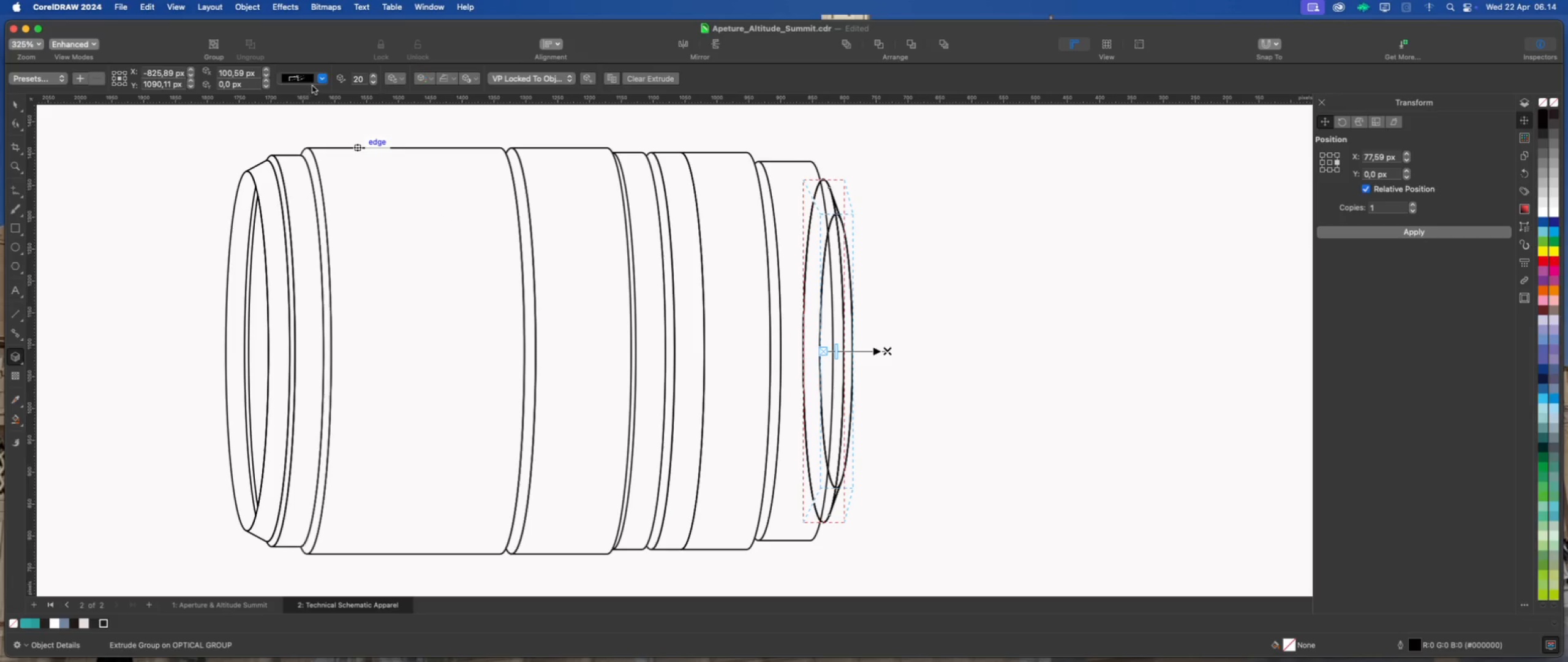 
left_click([322, 80])
 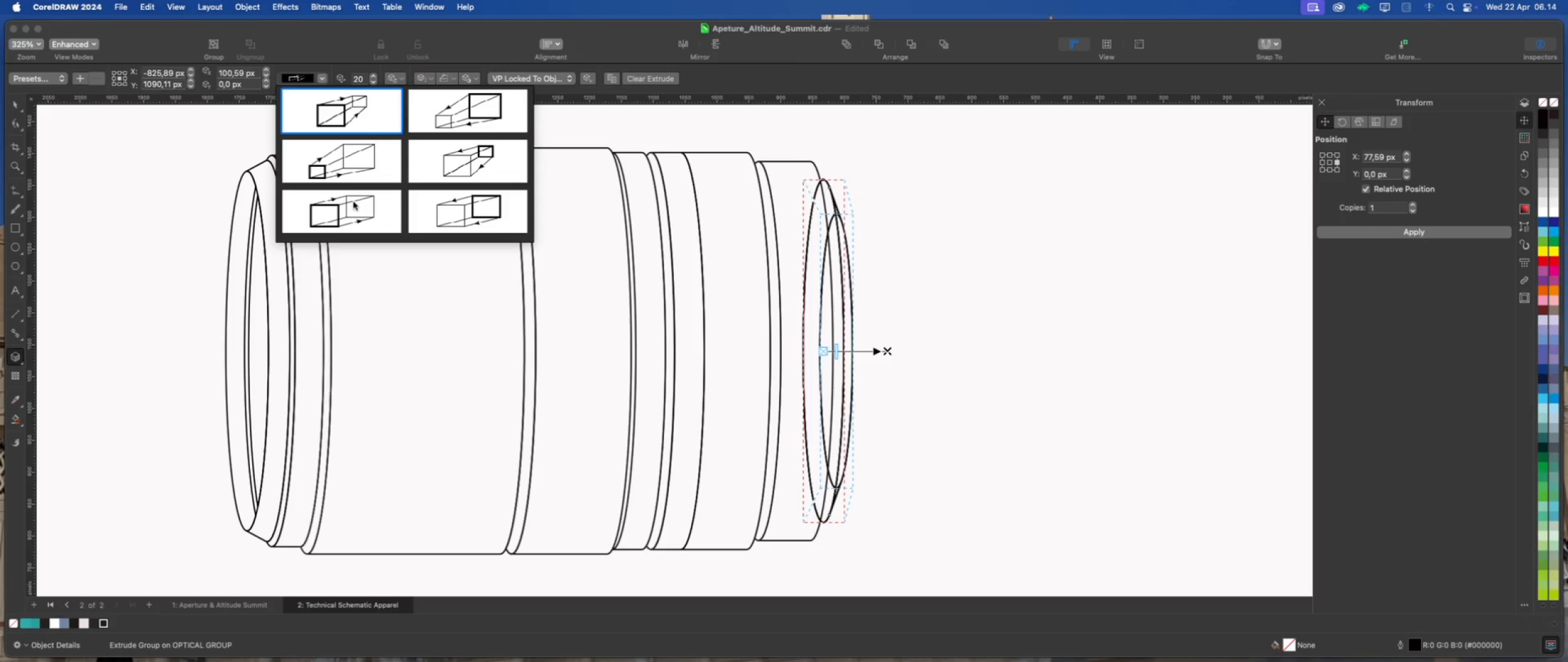 
left_click([355, 208])
 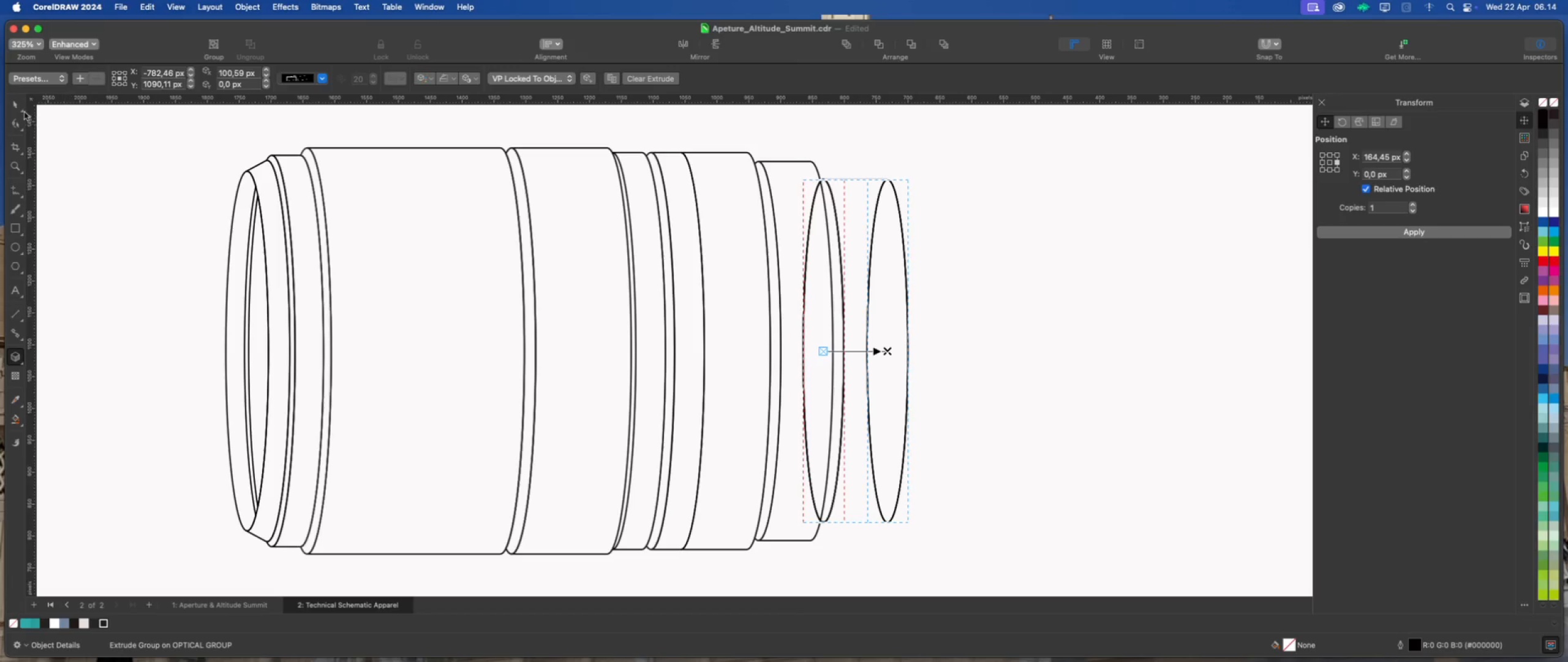 
left_click([19, 105])
 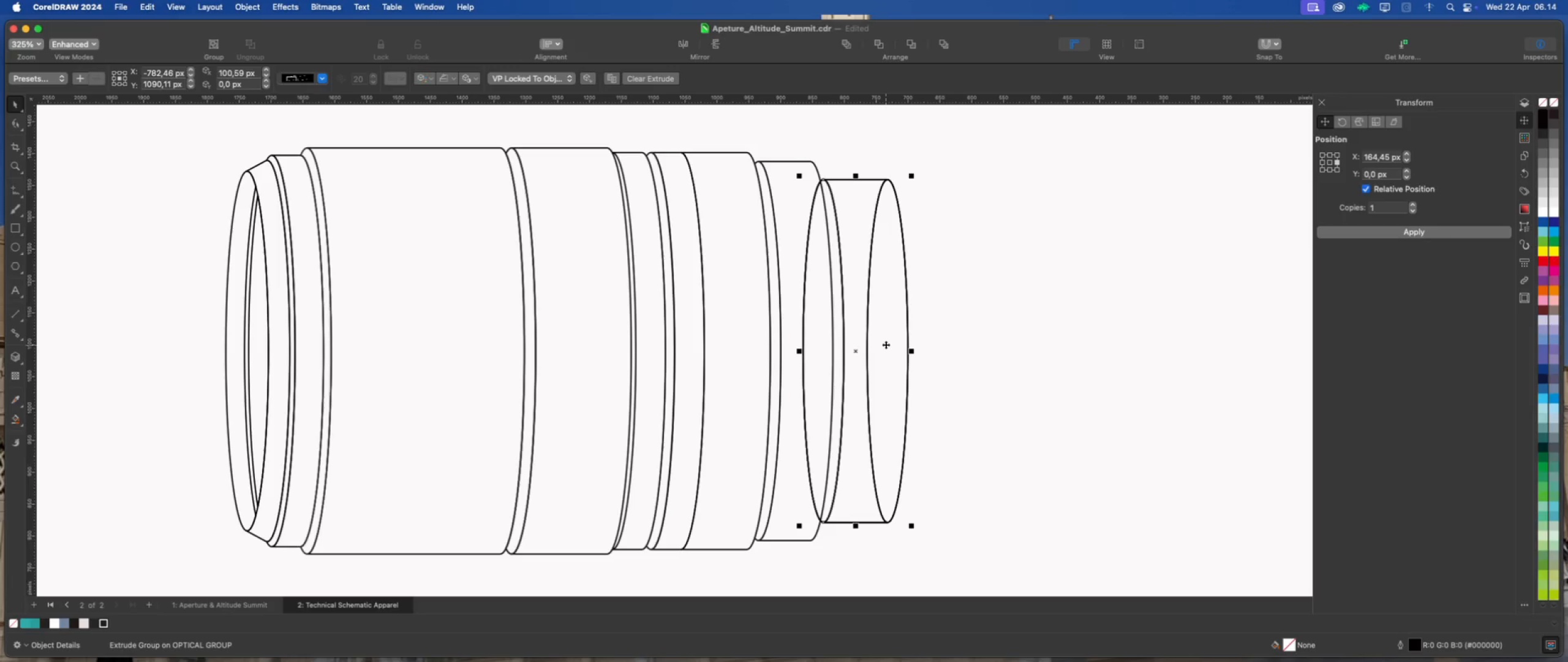 
right_click([883, 327])
 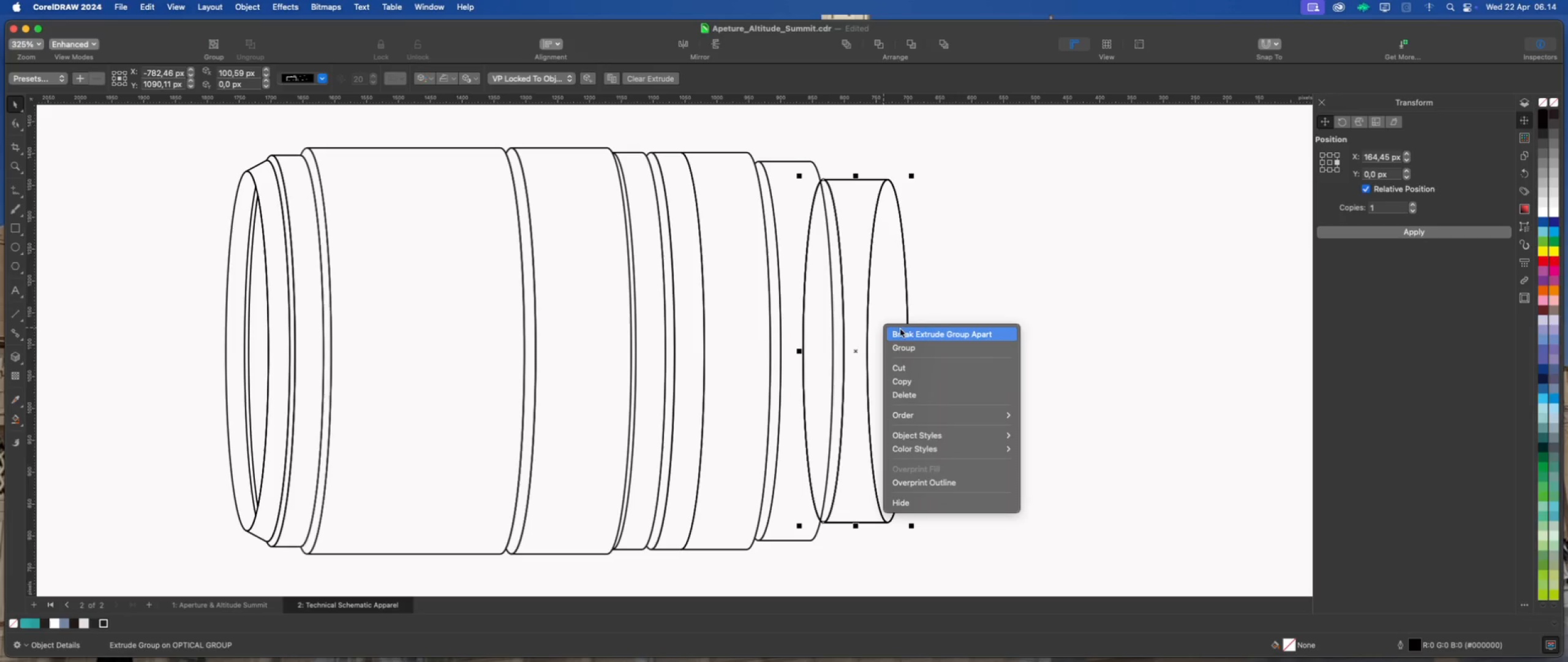 
left_click([907, 332])
 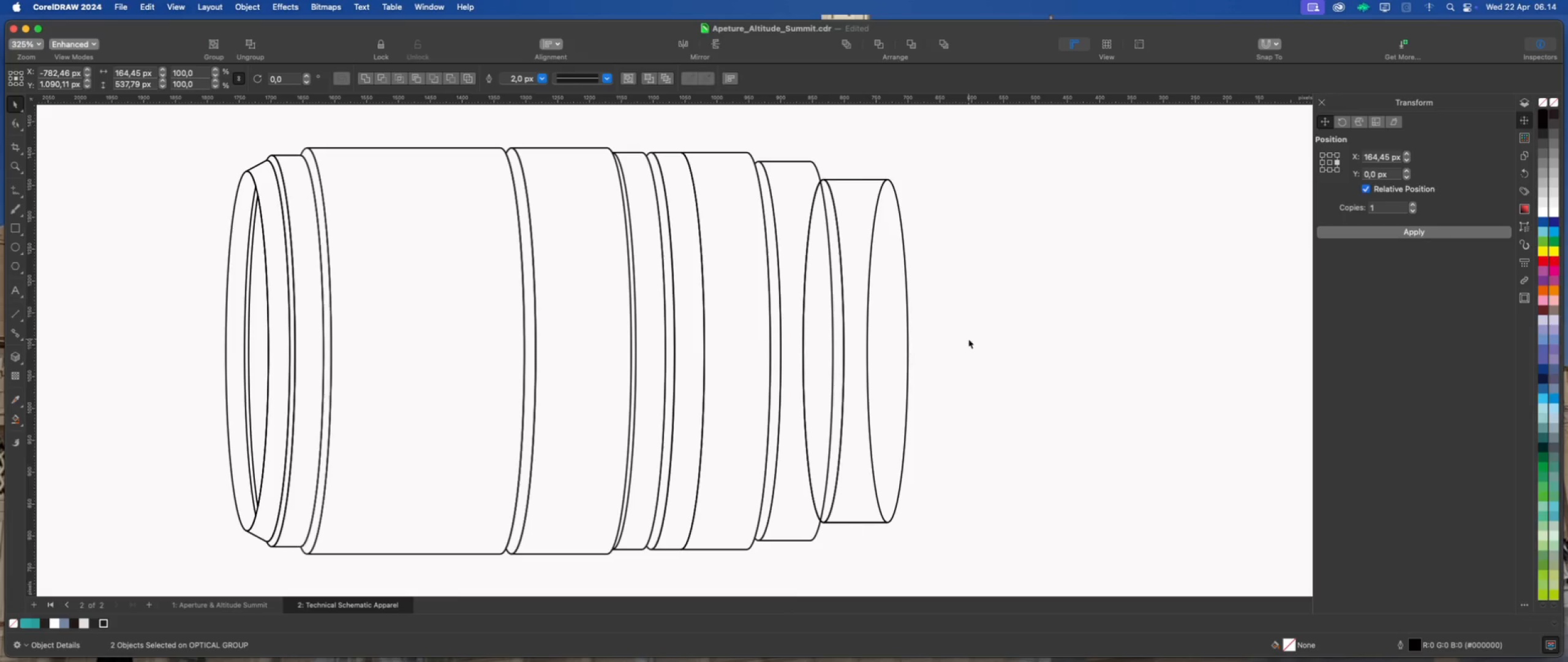 
double_click([891, 323])
 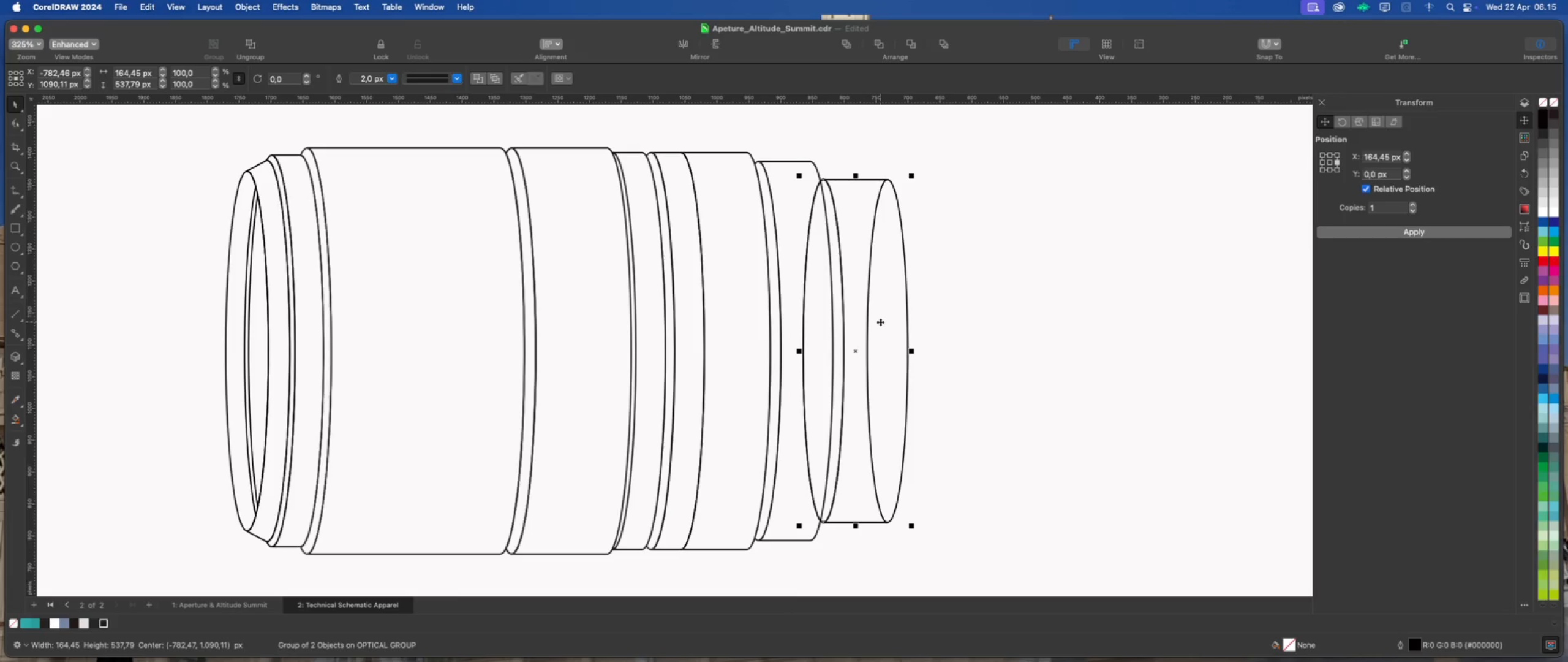 
right_click([880, 322])
 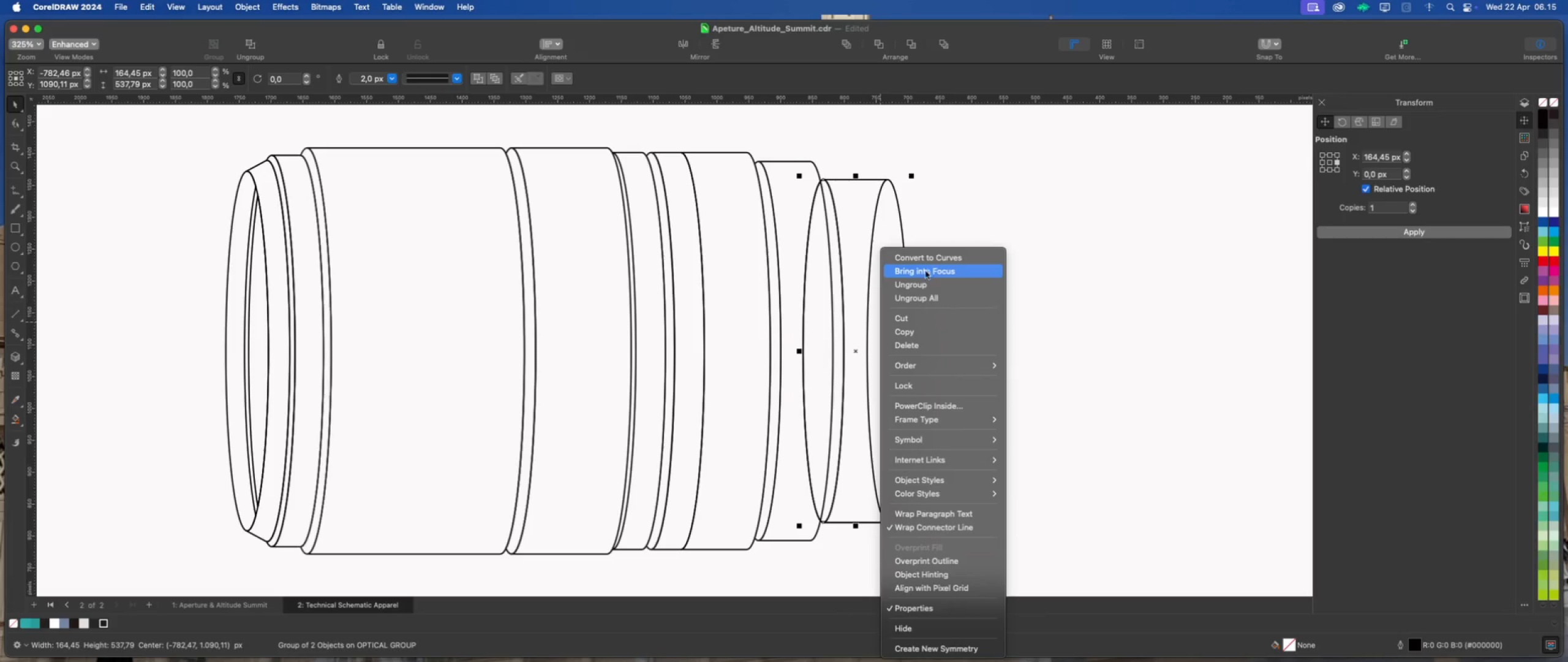 
left_click([921, 283])
 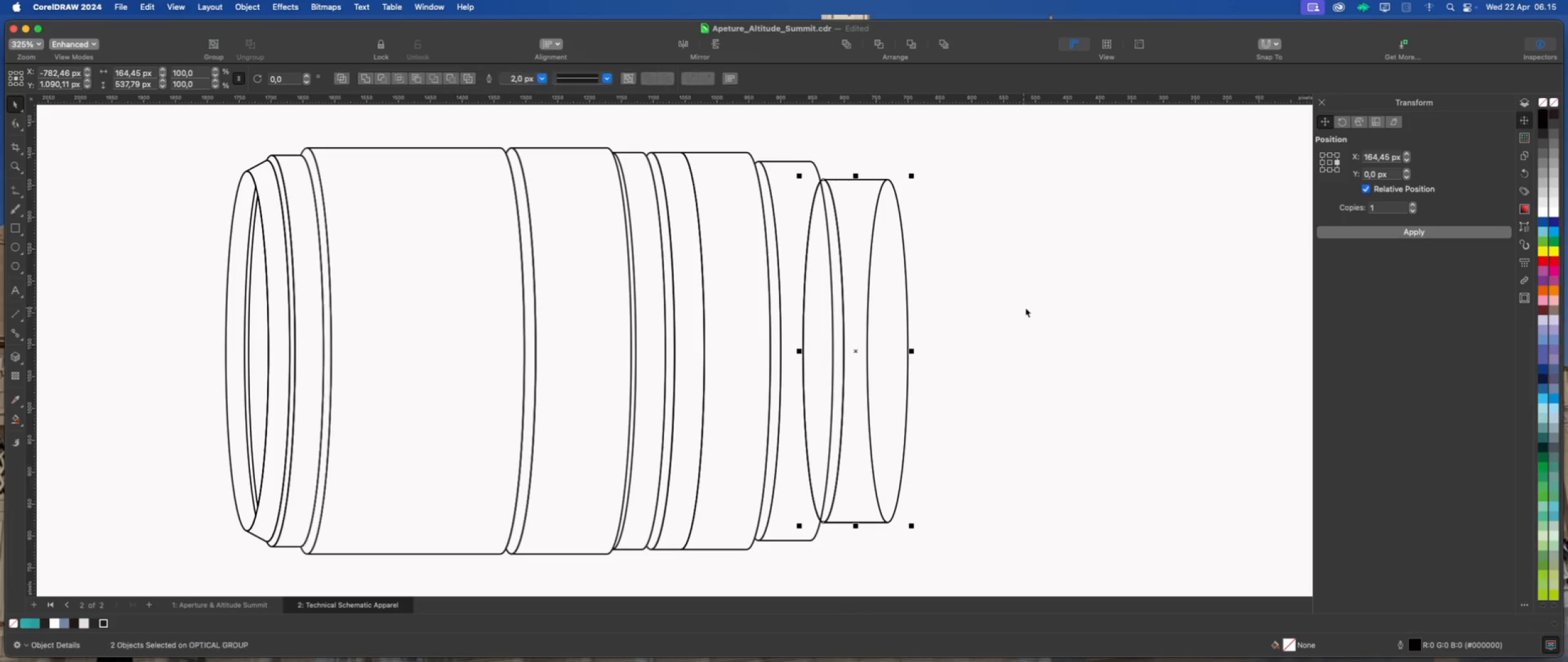 
left_click([1025, 308])
 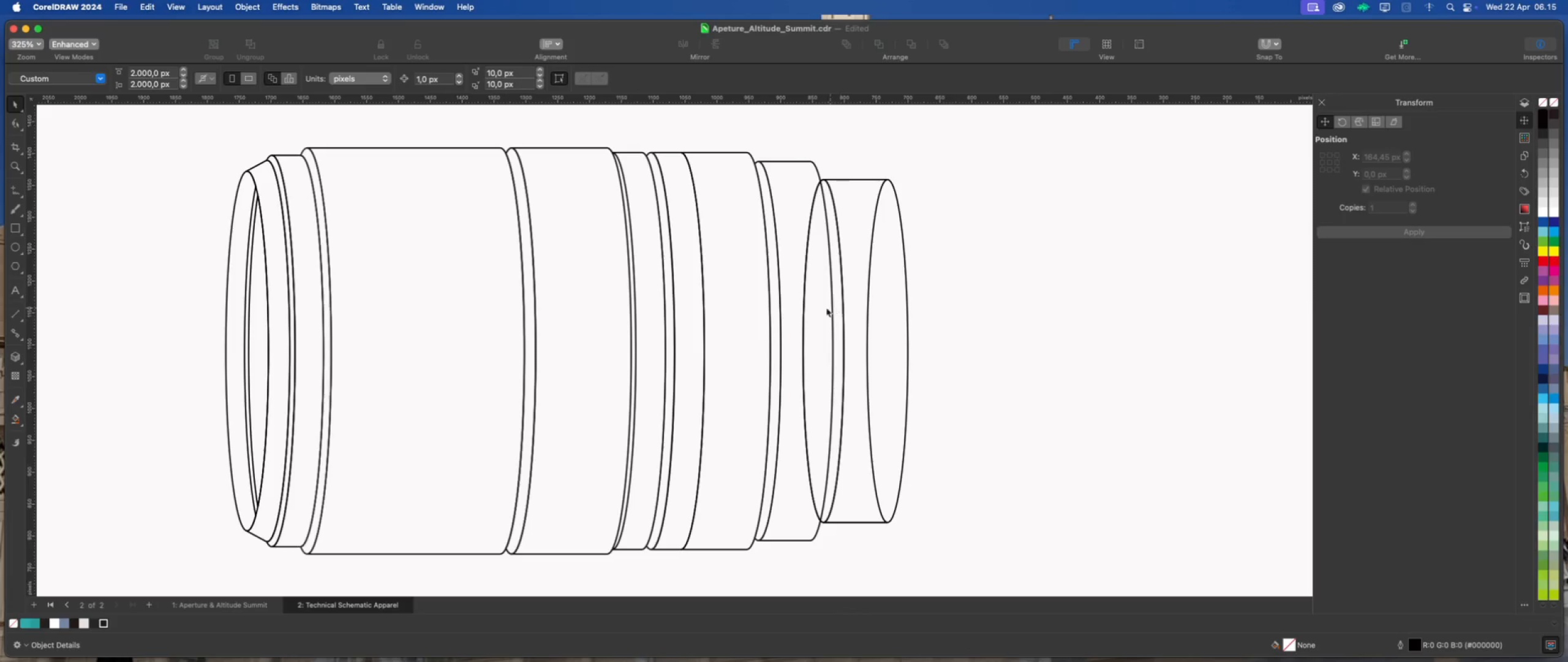 
left_click([821, 307])
 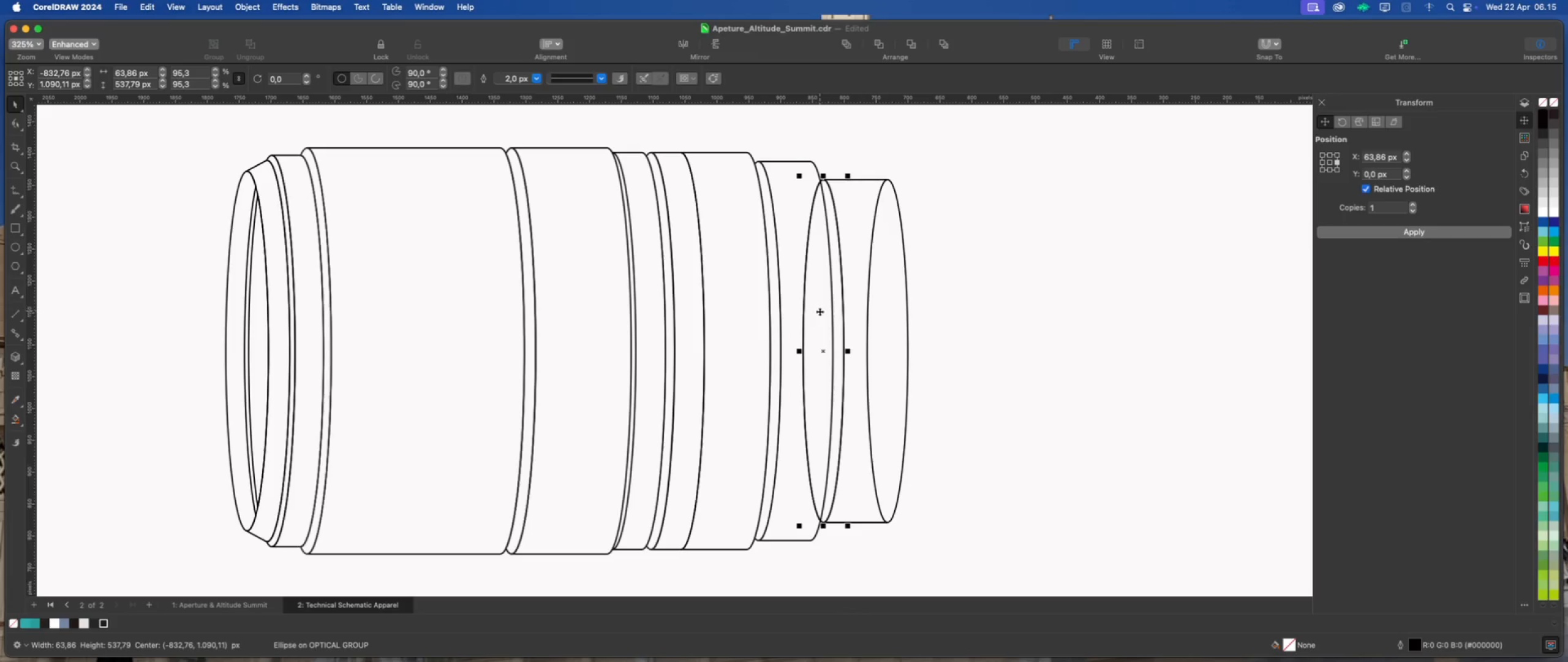 
left_click_drag(start_coordinate=[820, 313], to_coordinate=[1008, 315])
 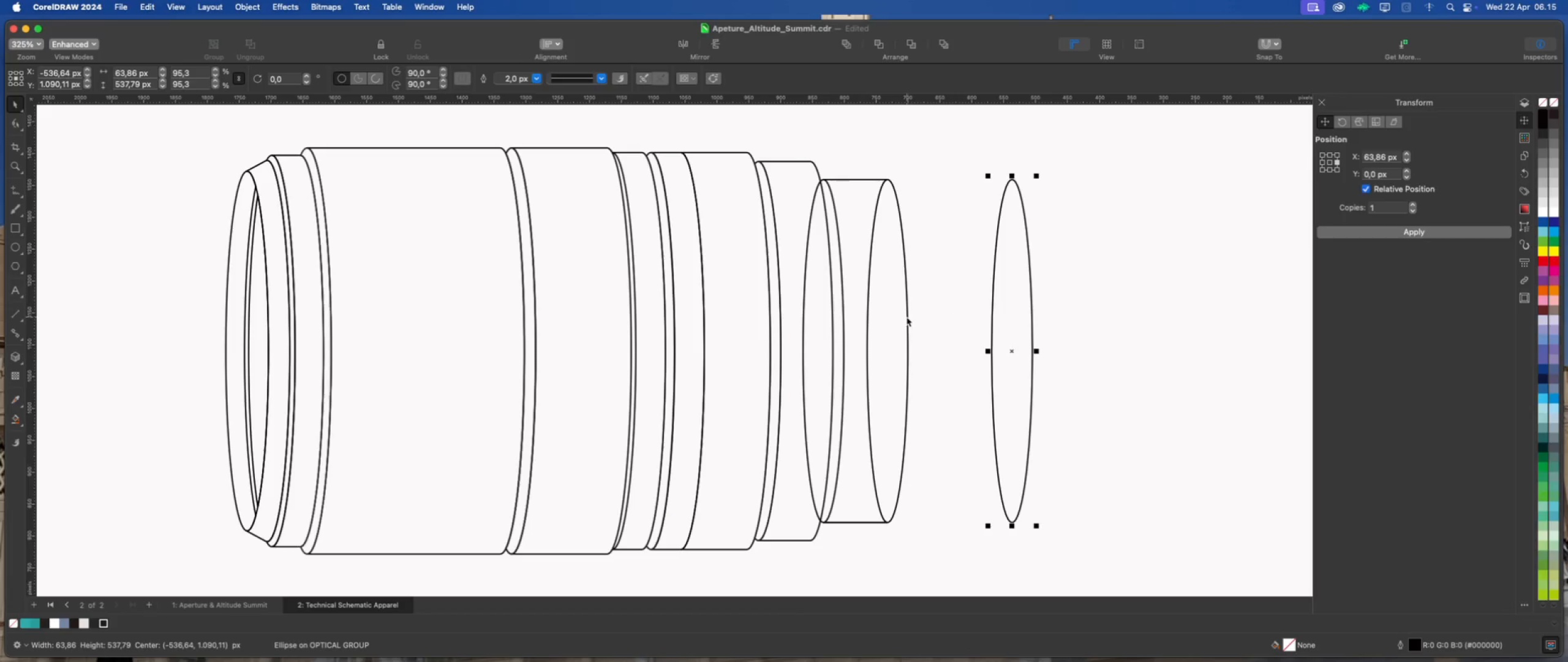 
hold_key(key=ShiftLeft, duration=0.88)
 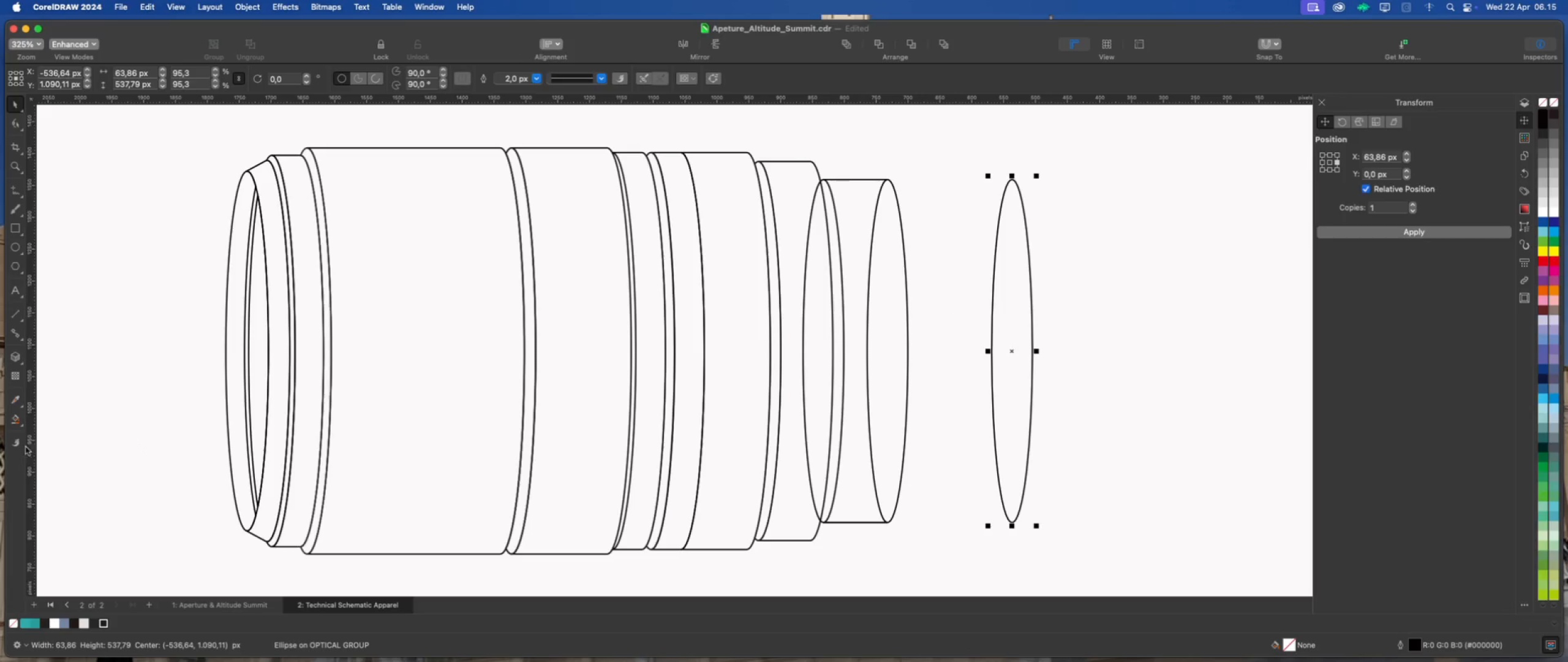 
left_click([19, 420])
 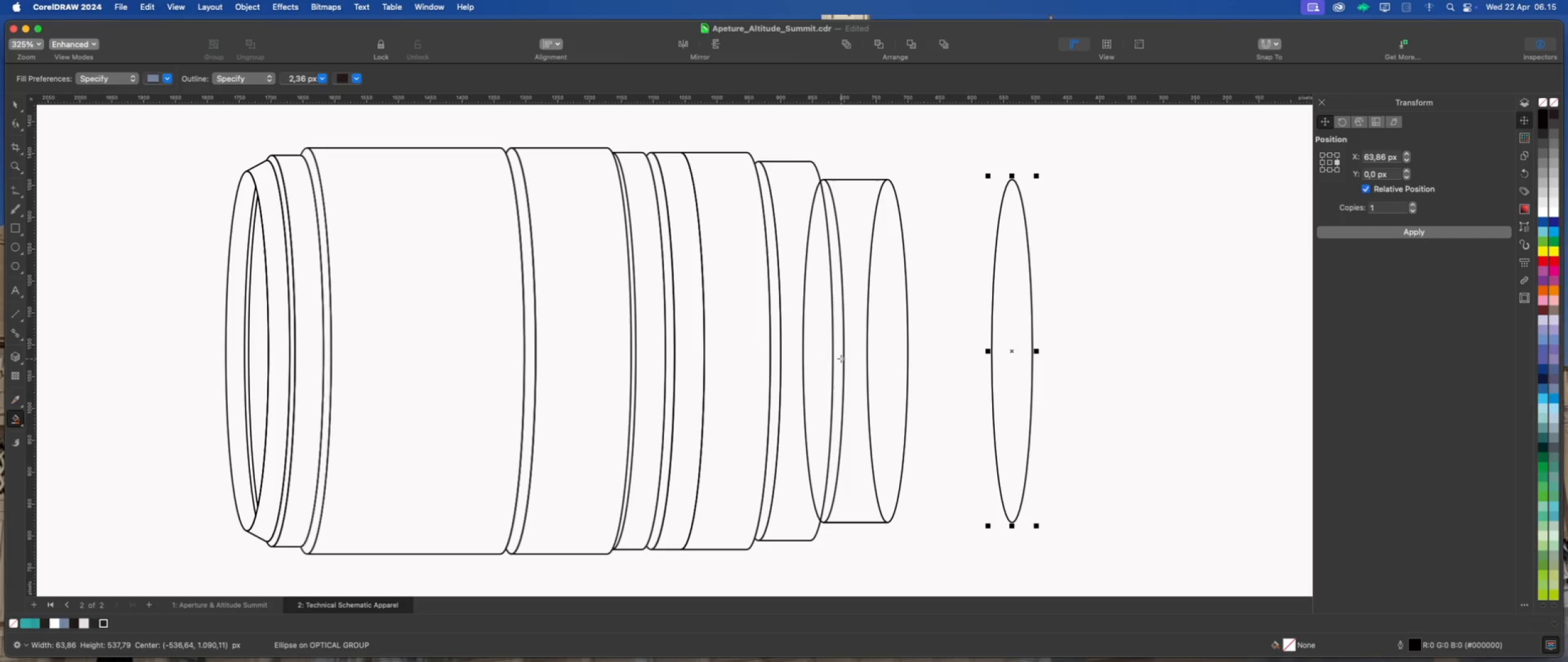 
left_click([838, 357])
 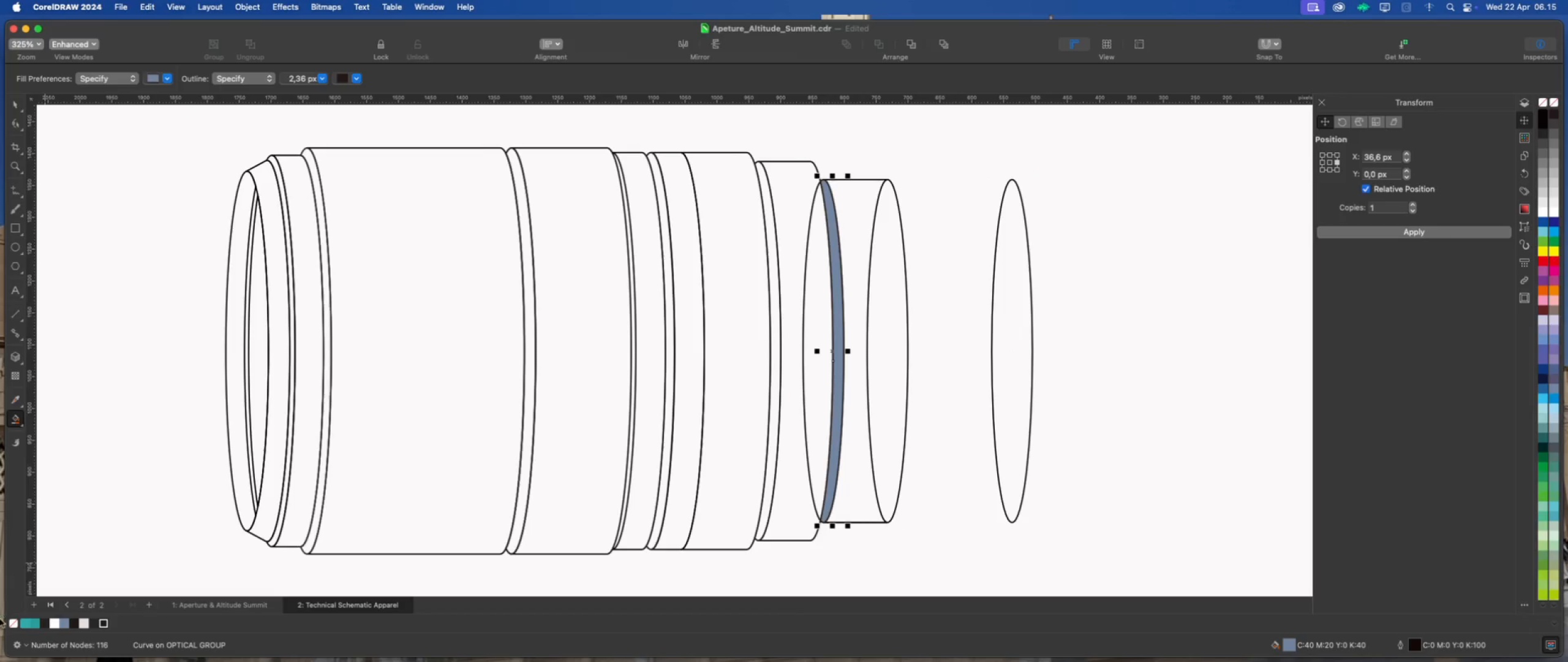 
right_click([10, 624])
 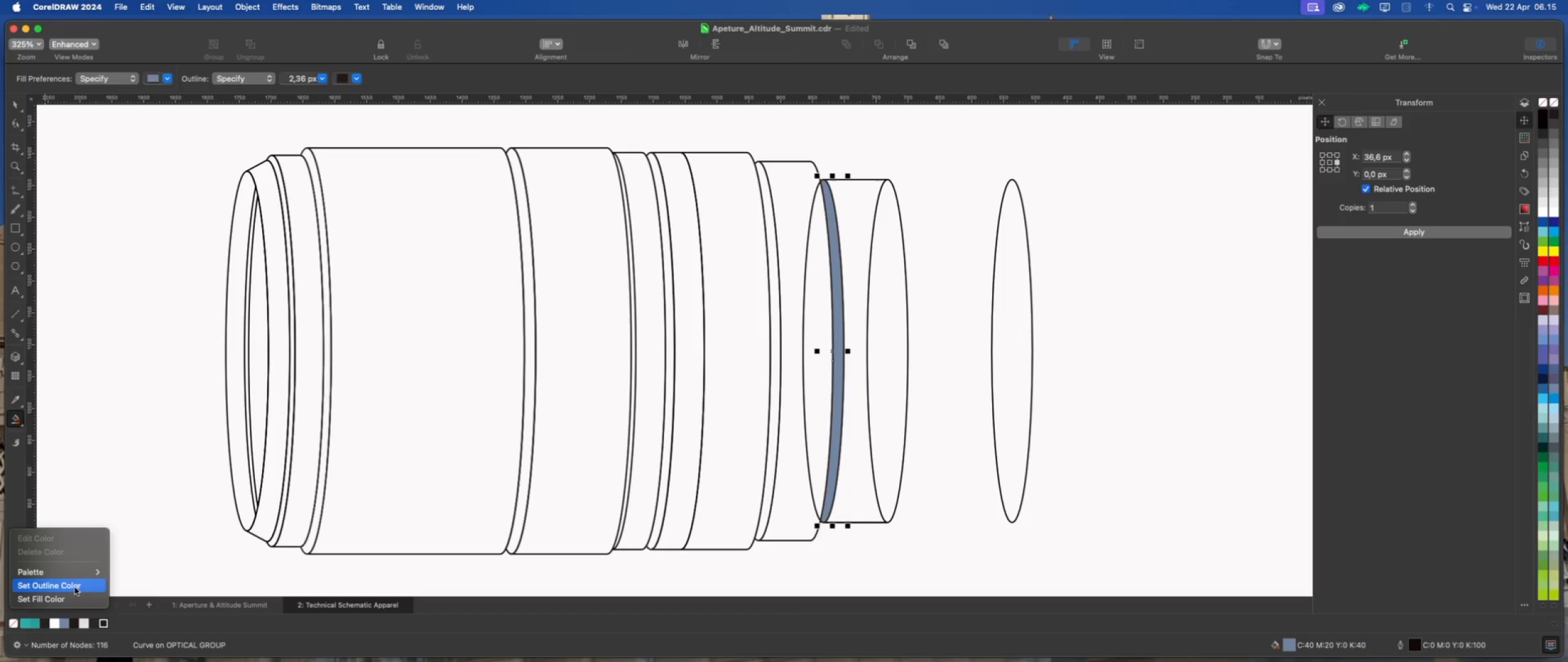 
left_click([75, 587])
 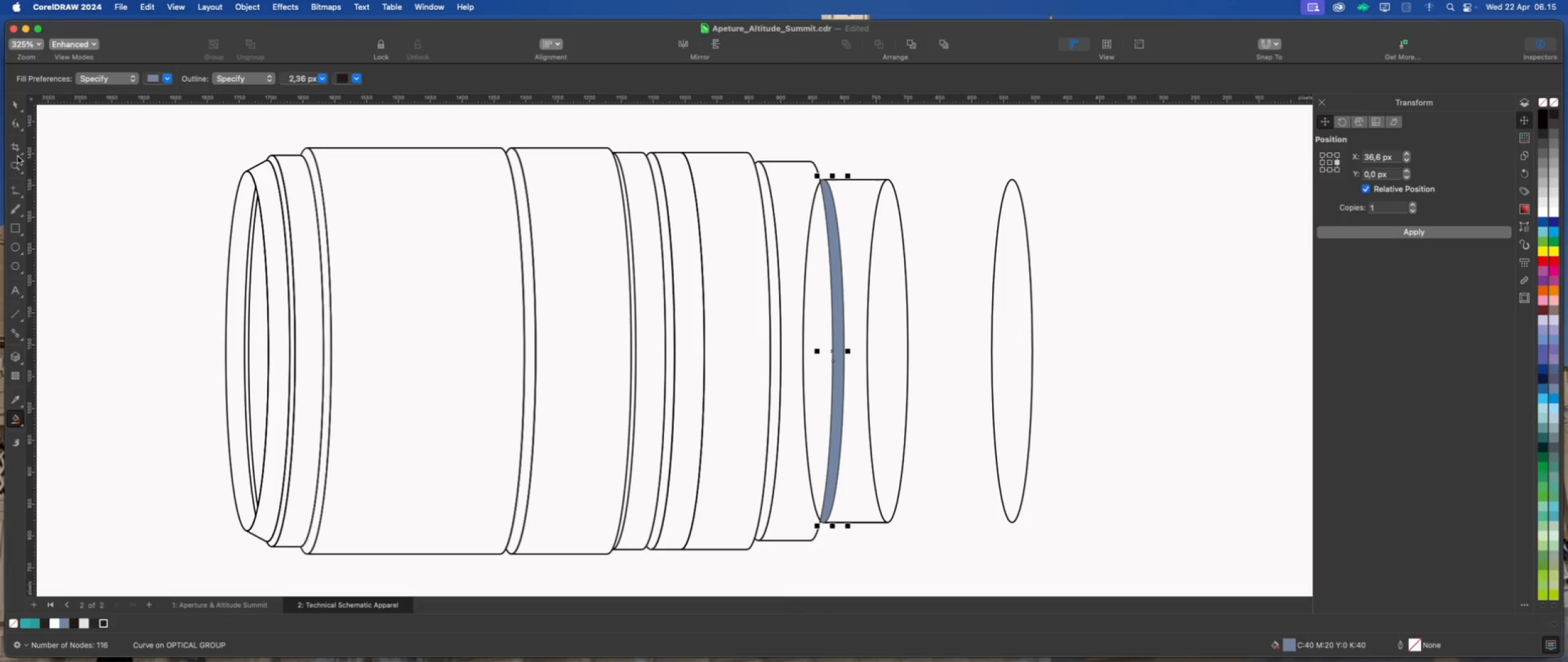 
left_click([13, 106])
 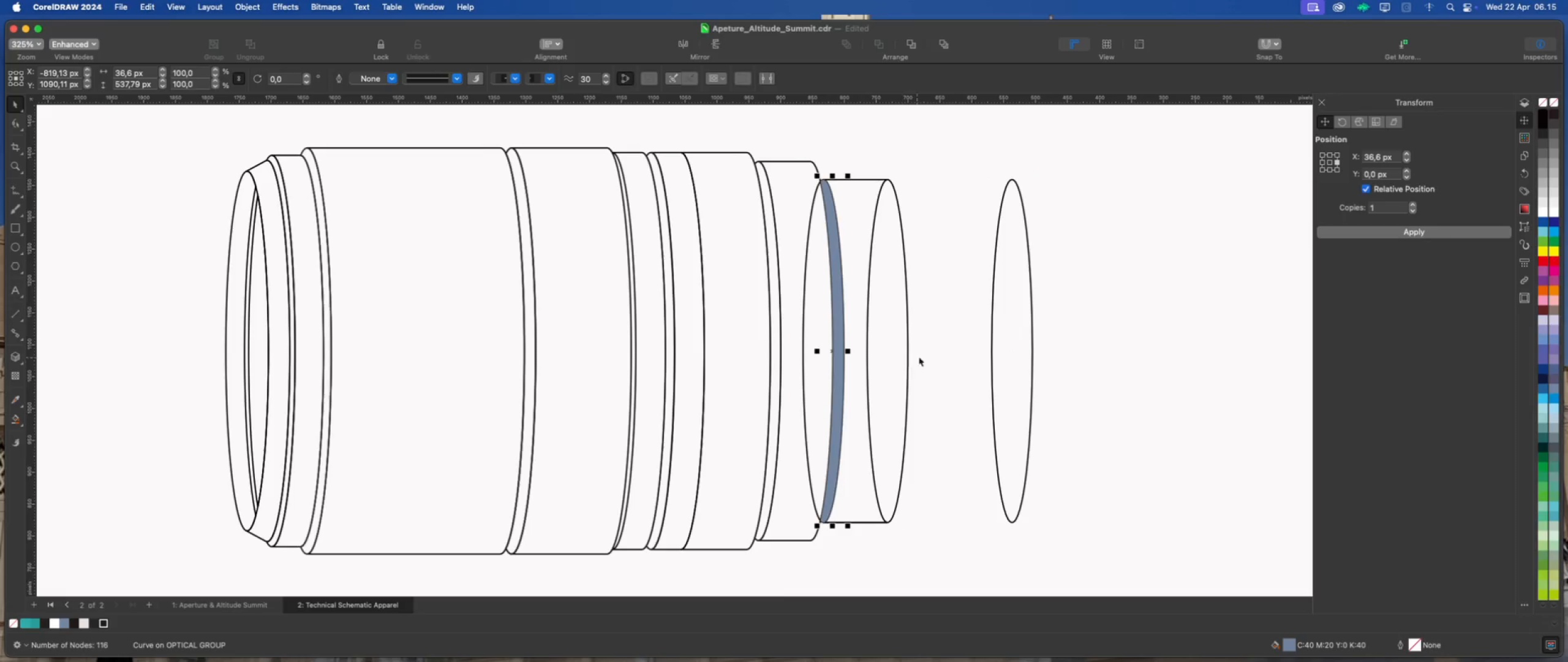 
left_click([930, 351])
 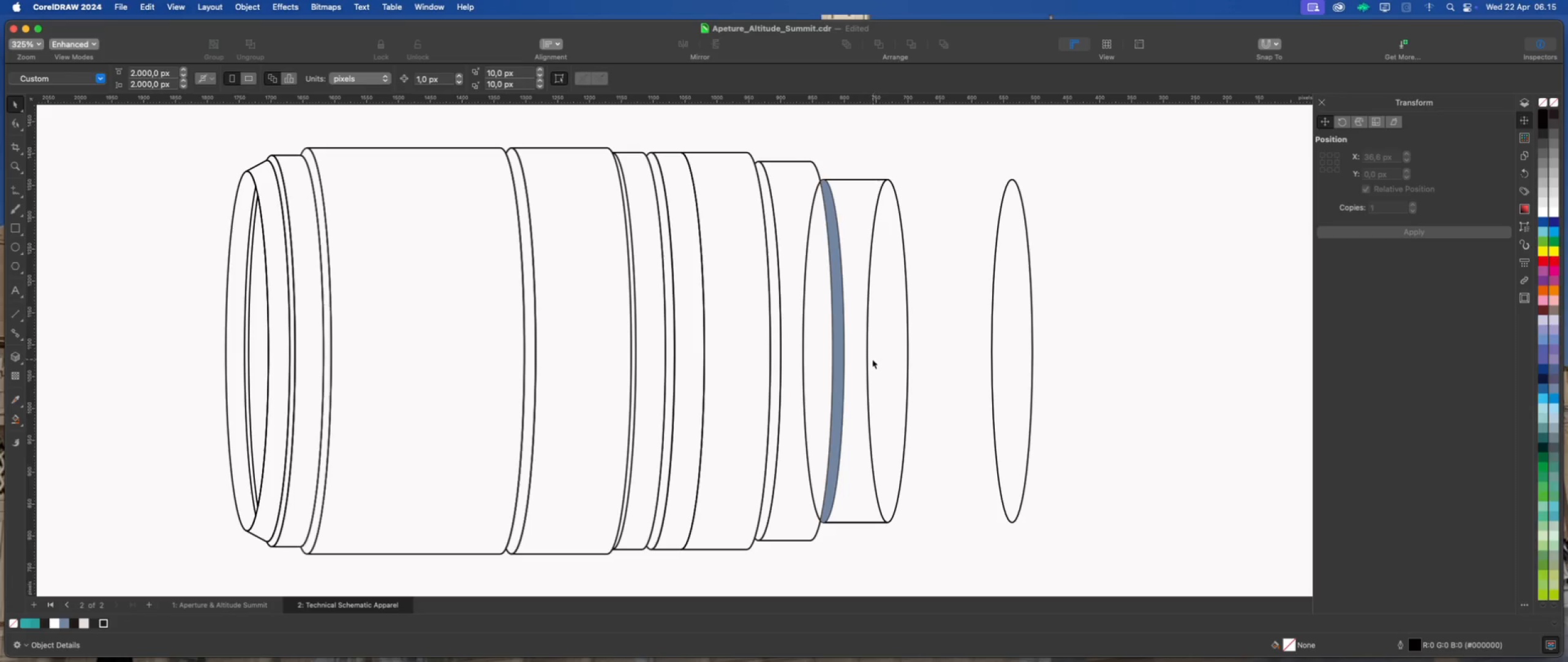 
left_click([839, 367])
 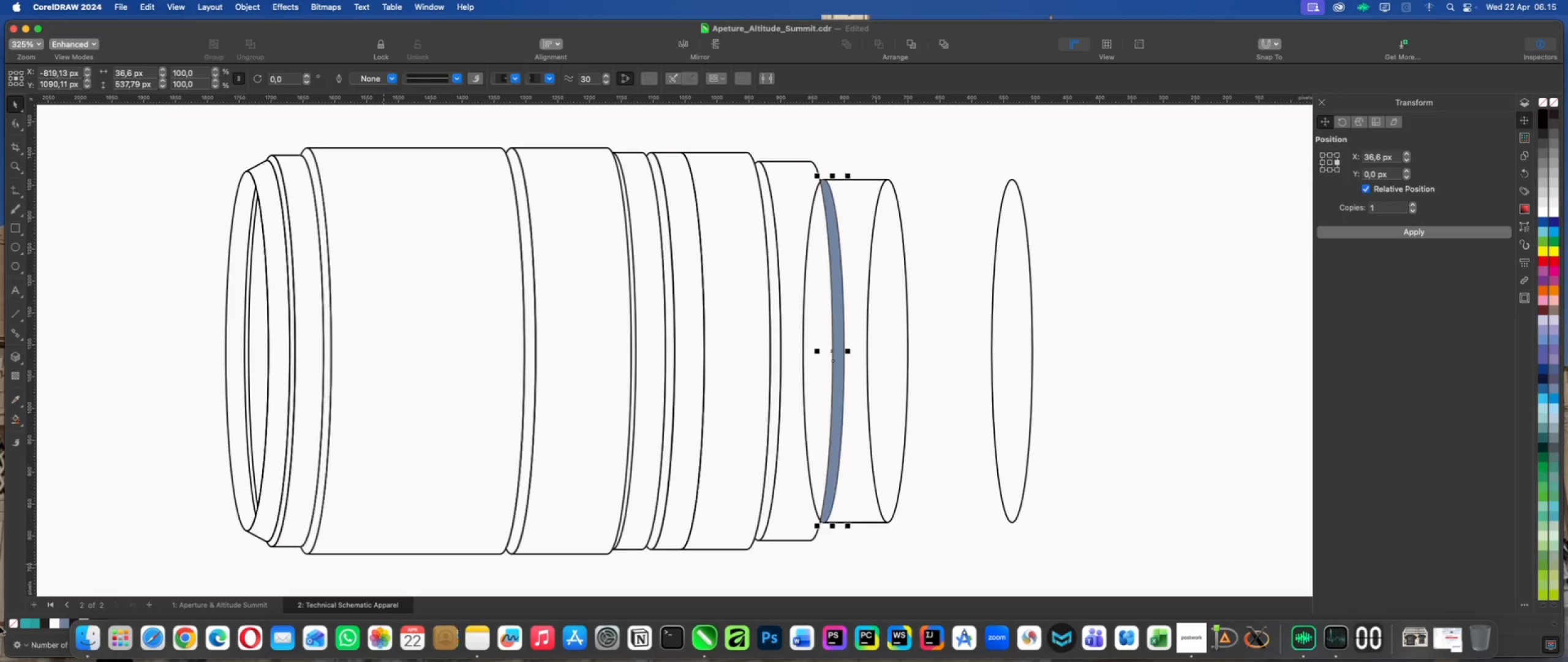 
left_click([13, 622])
 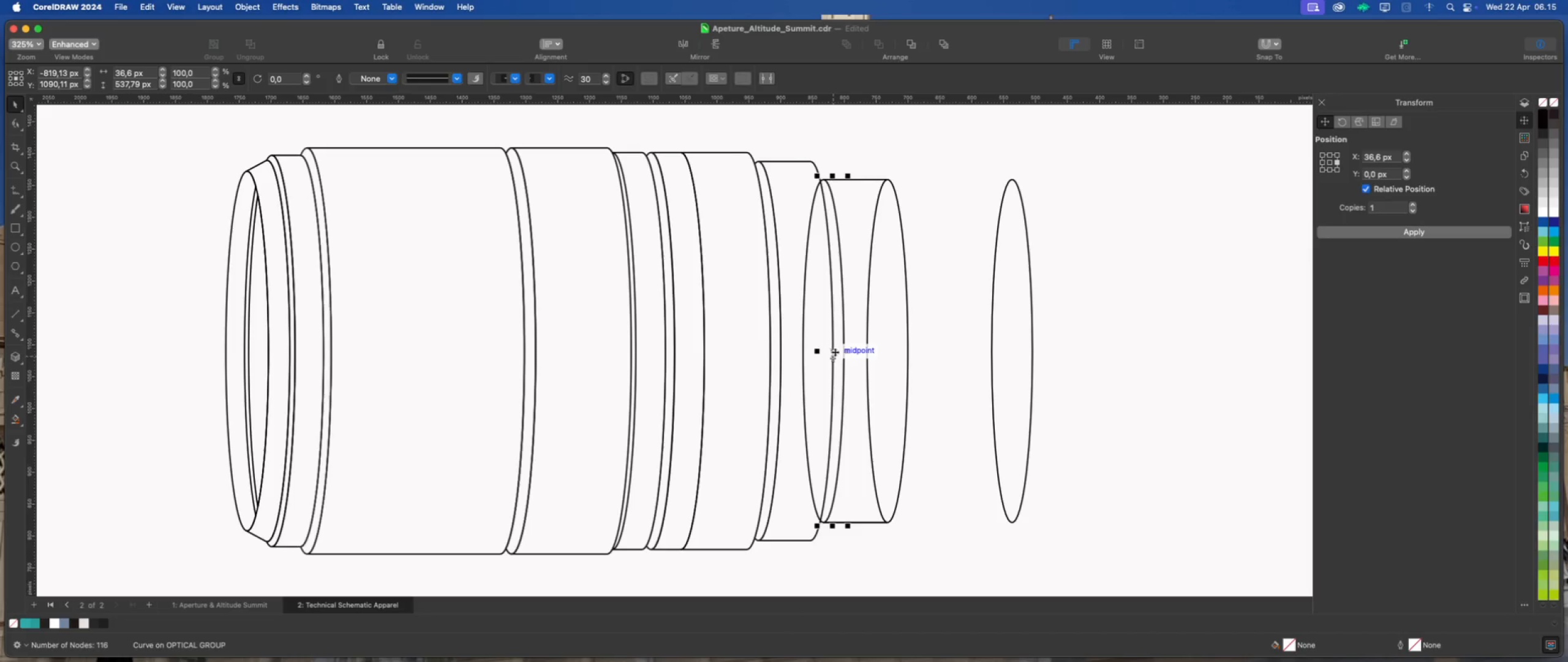 
left_click_drag(start_coordinate=[832, 351], to_coordinate=[954, 352])
 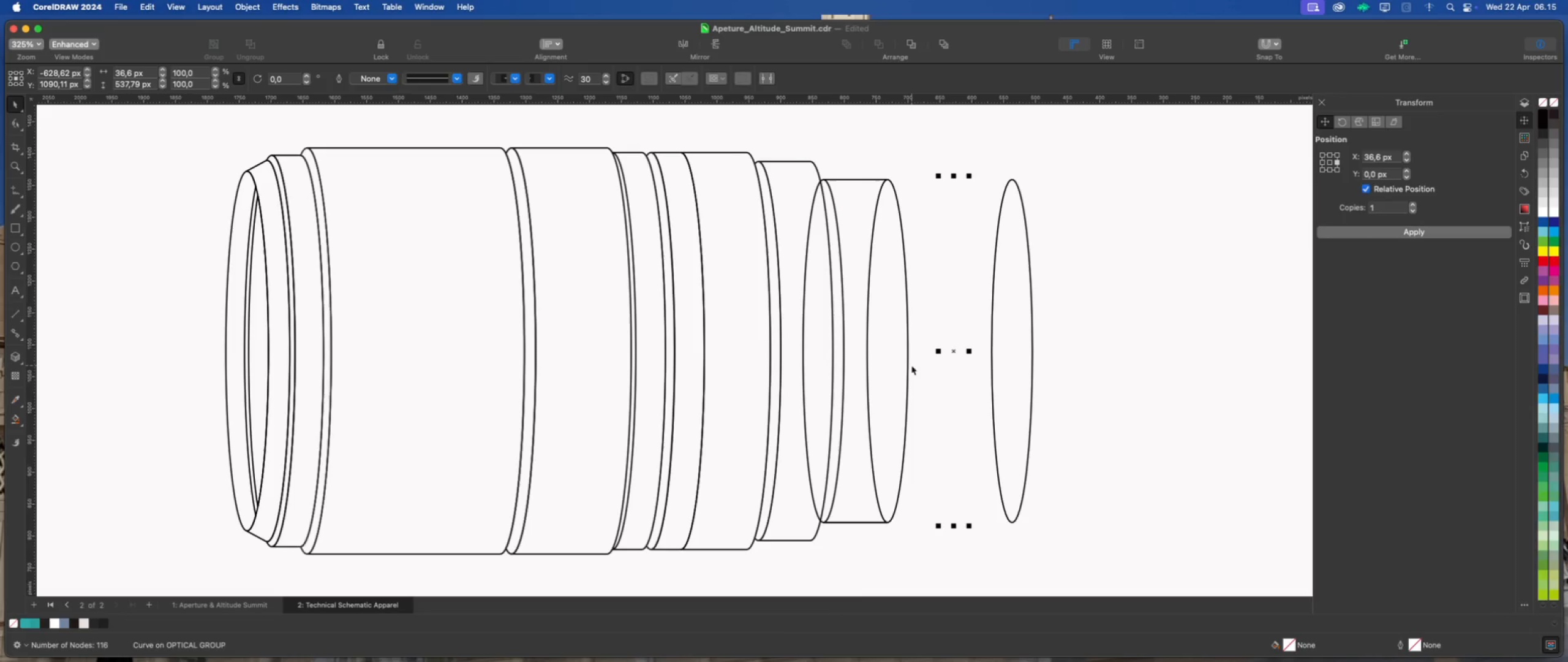 
hold_key(key=ShiftLeft, duration=0.8)
 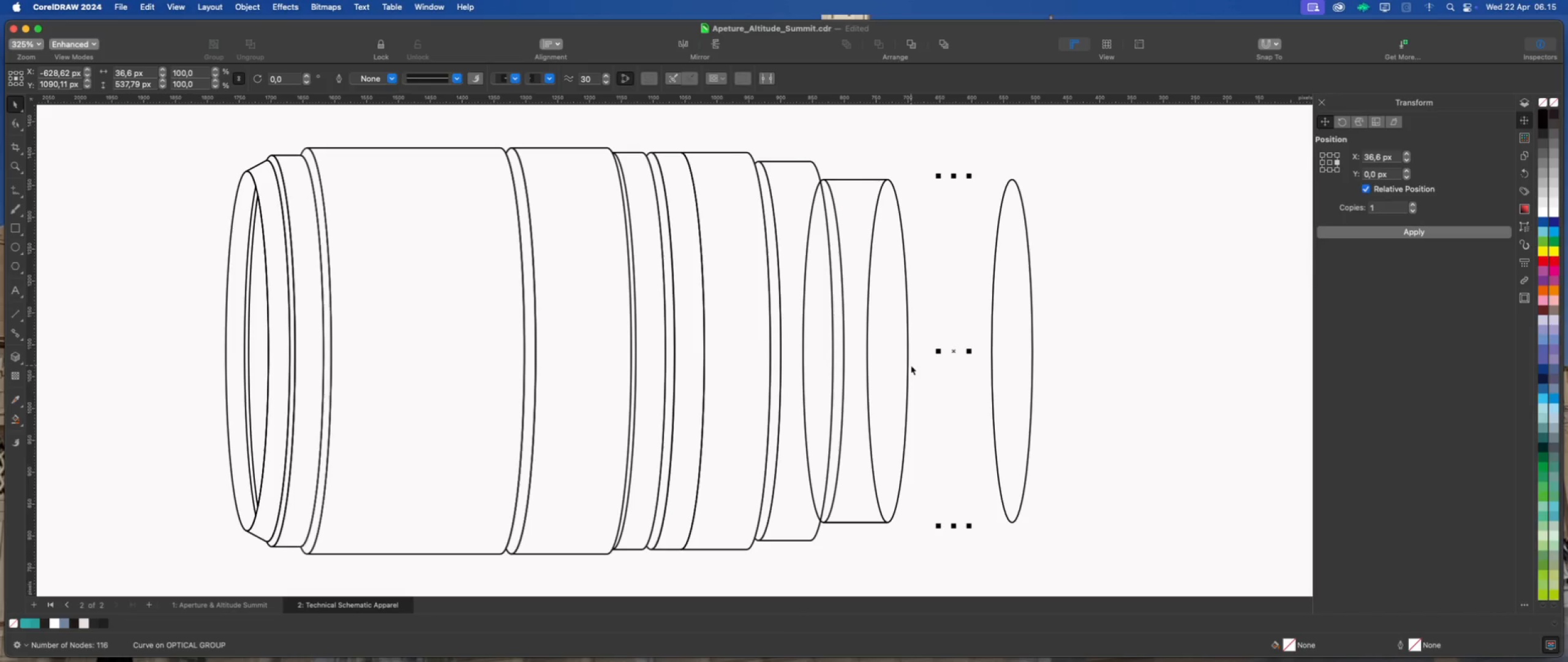 
key(Meta+Z)
 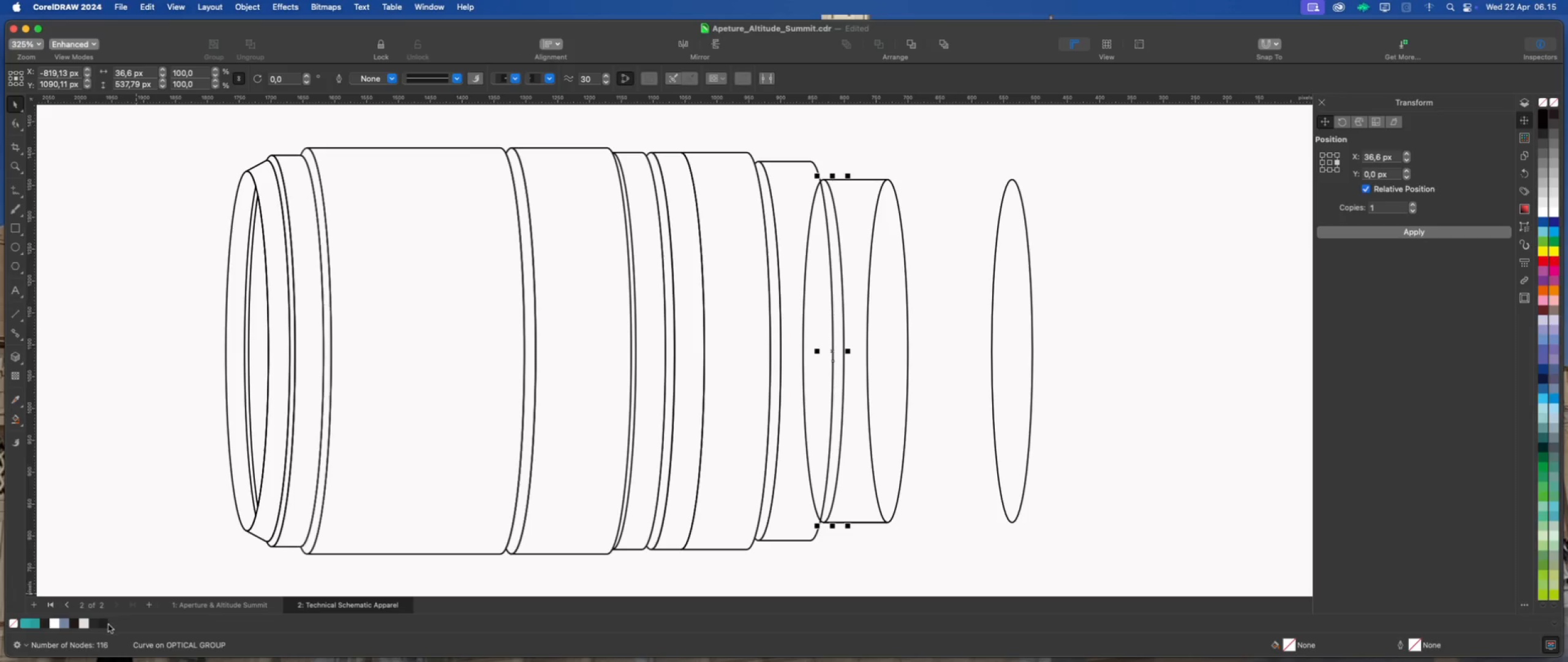 
right_click([107, 625])
 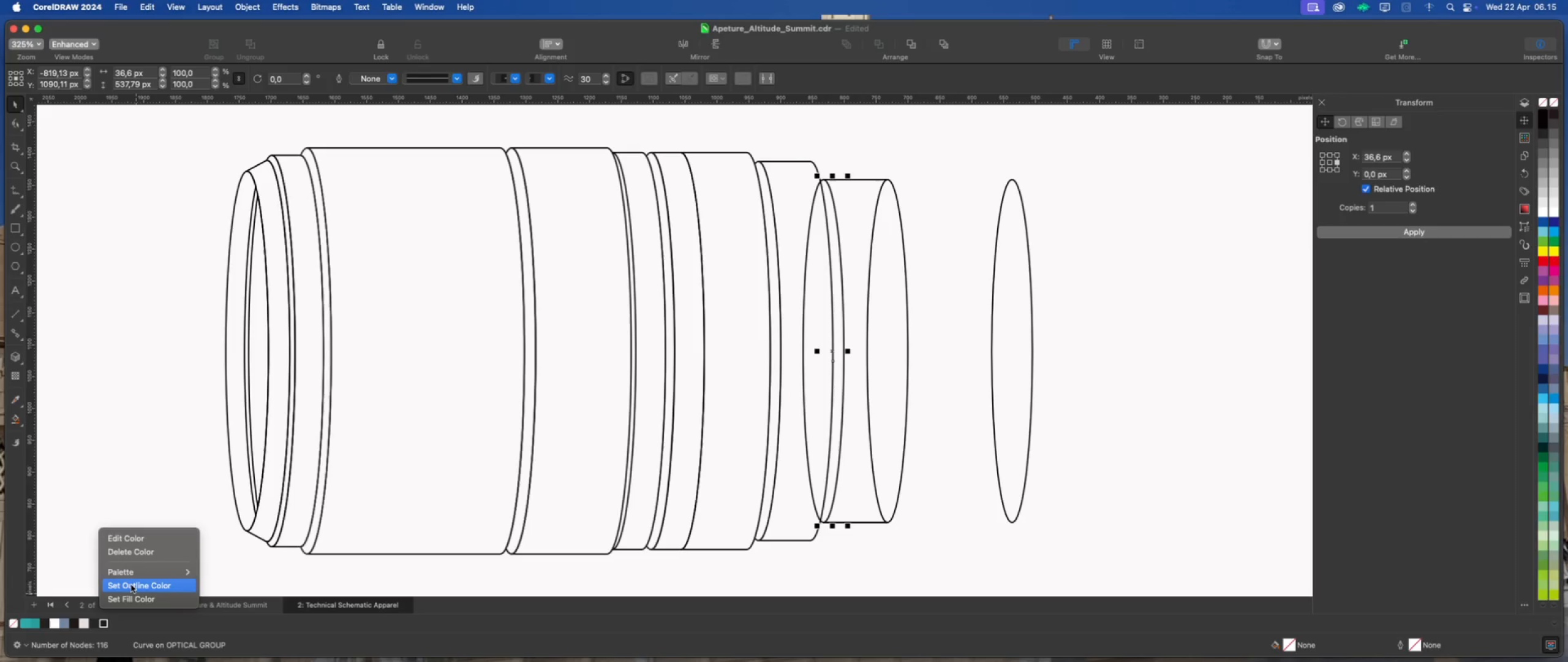 
left_click([131, 585])
 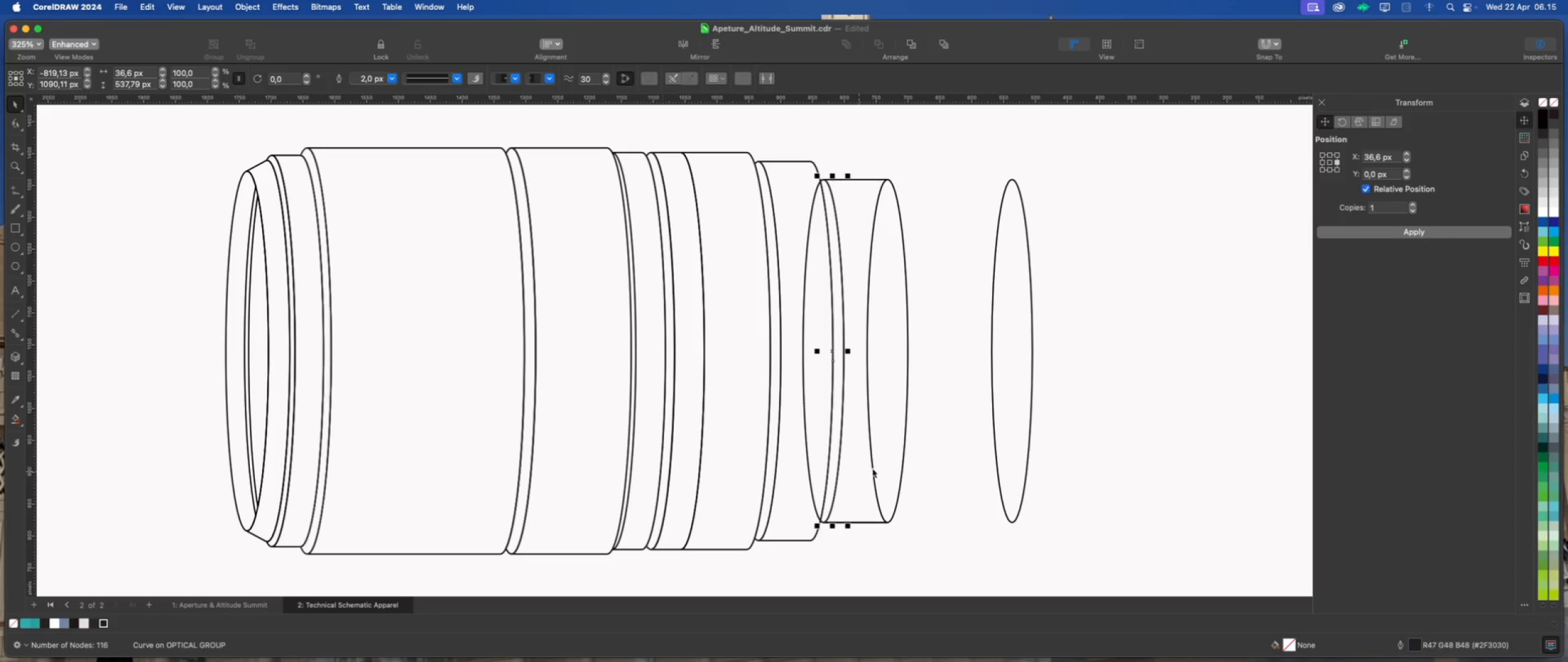 
left_click([954, 449])
 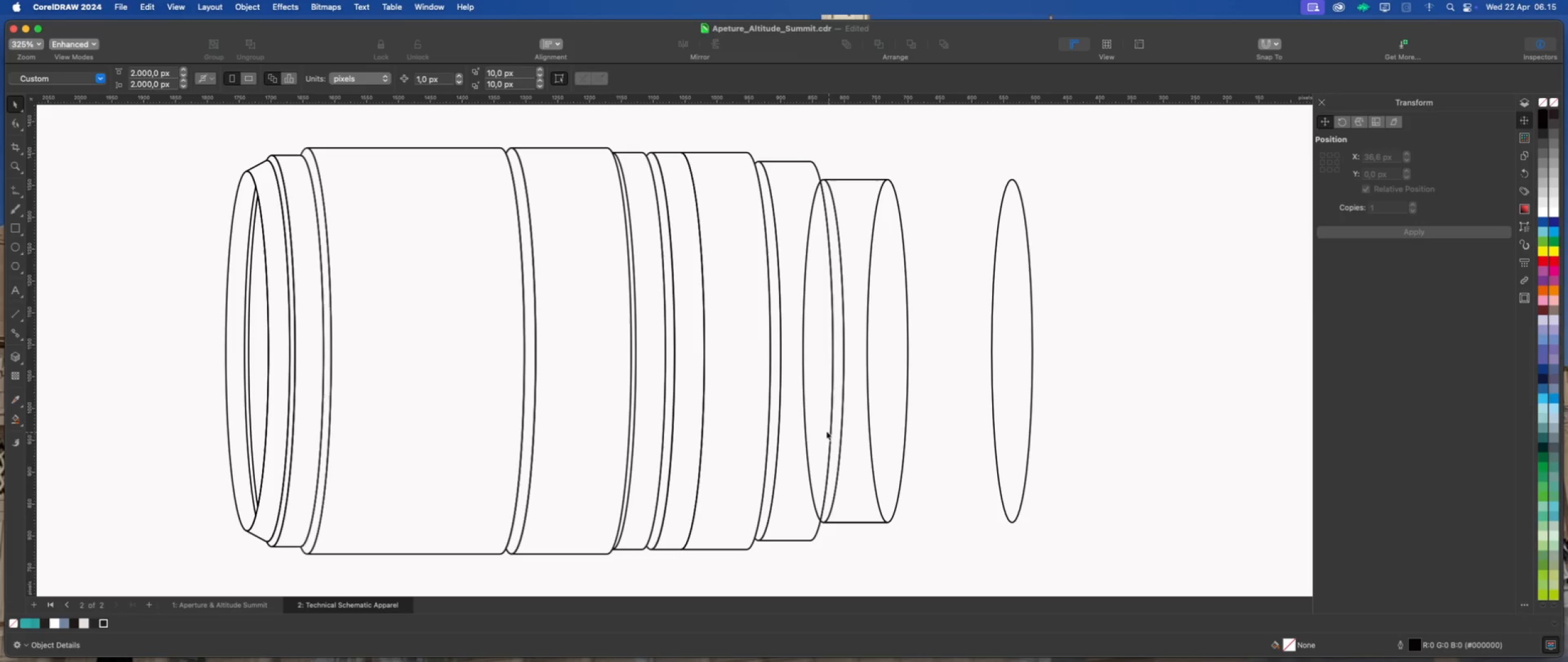 
left_click([816, 422])
 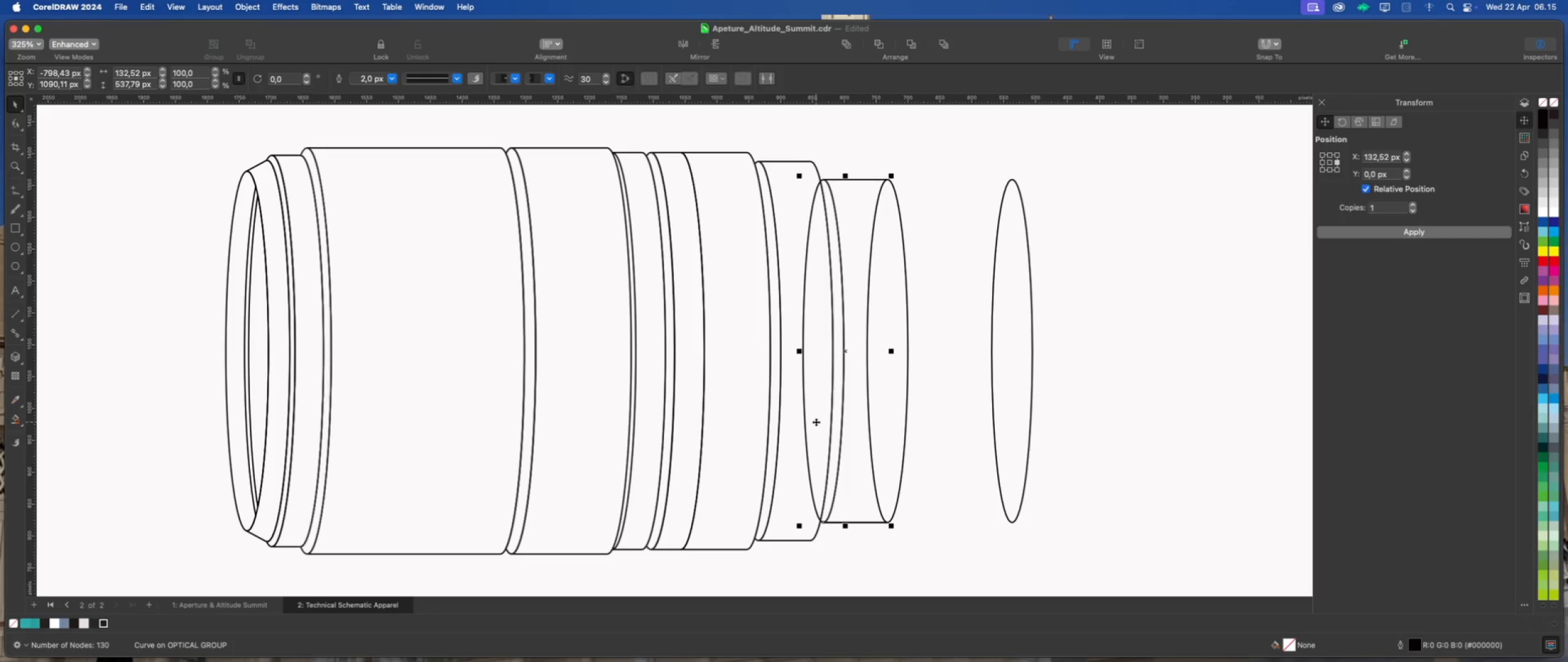 
left_click_drag(start_coordinate=[816, 422], to_coordinate=[1001, 424])
 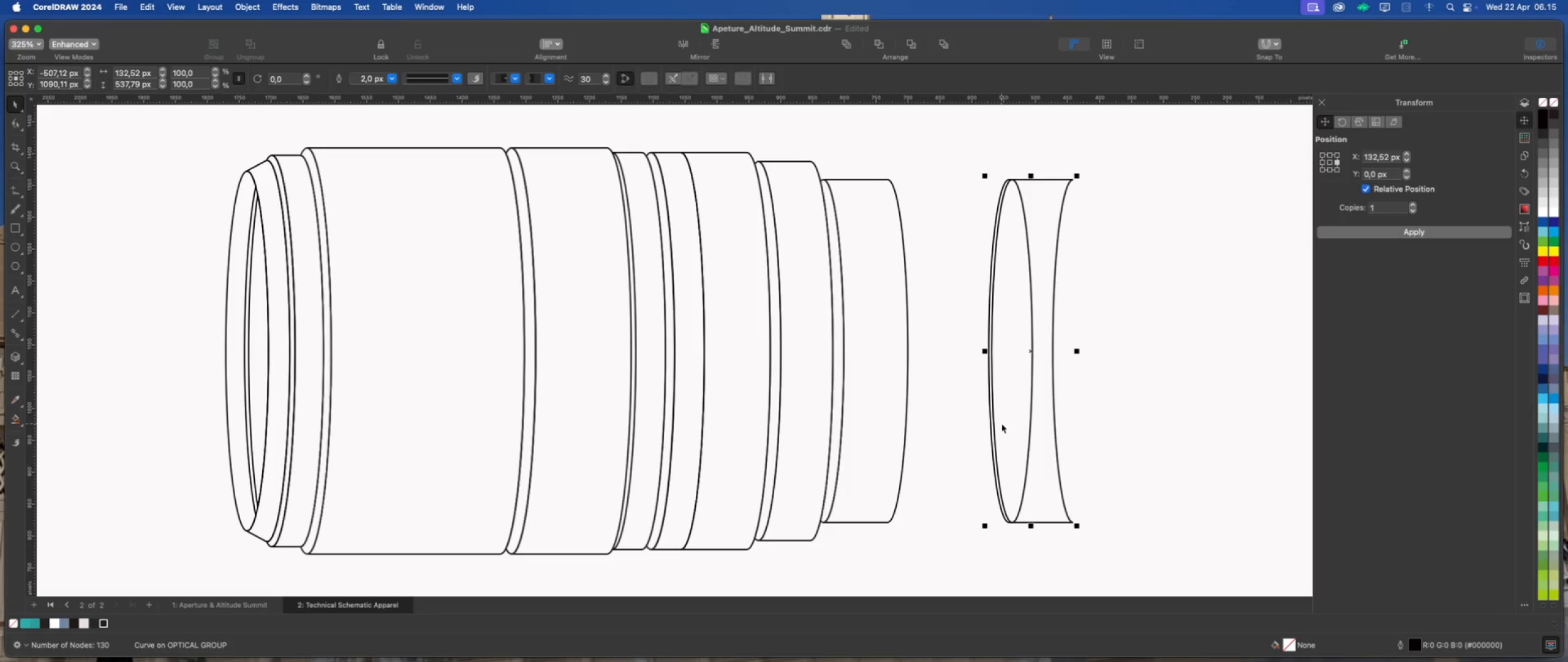 
hold_key(key=ShiftLeft, duration=0.88)
 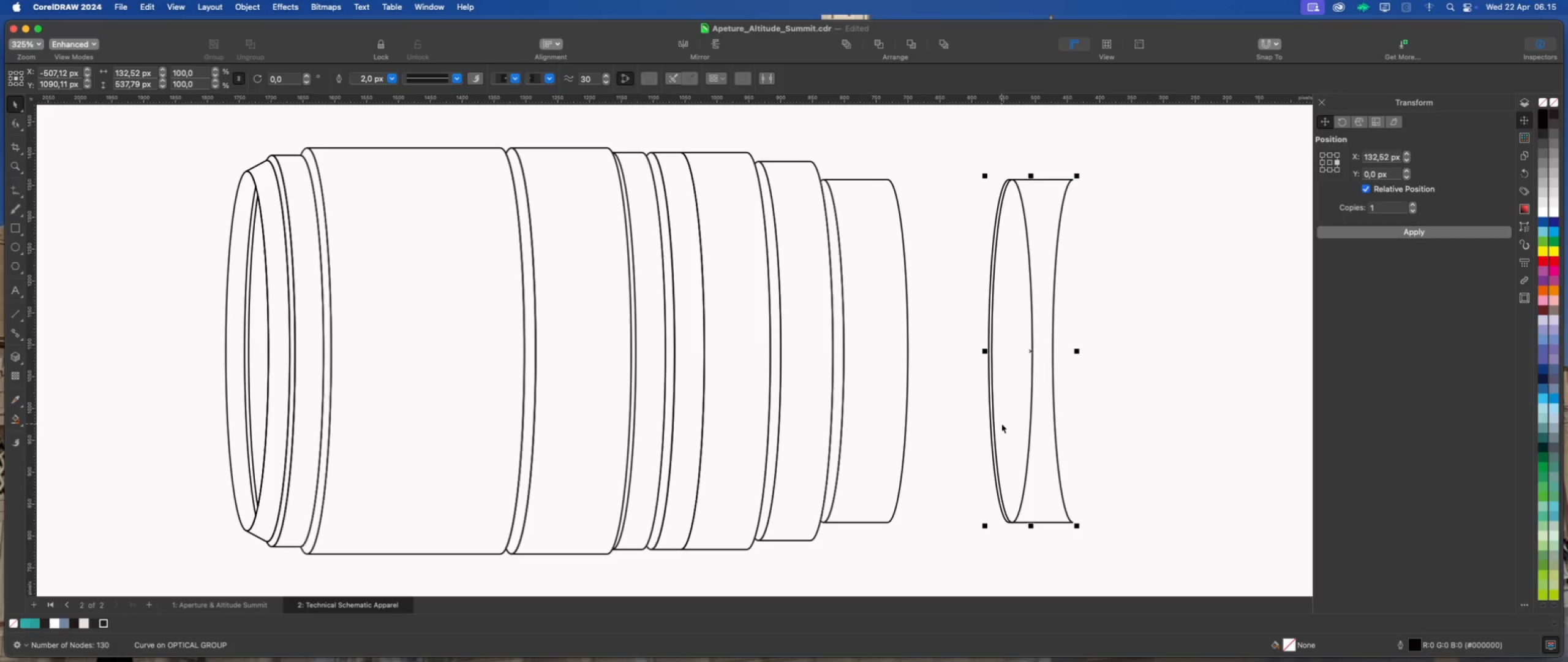 
key(Delete)
 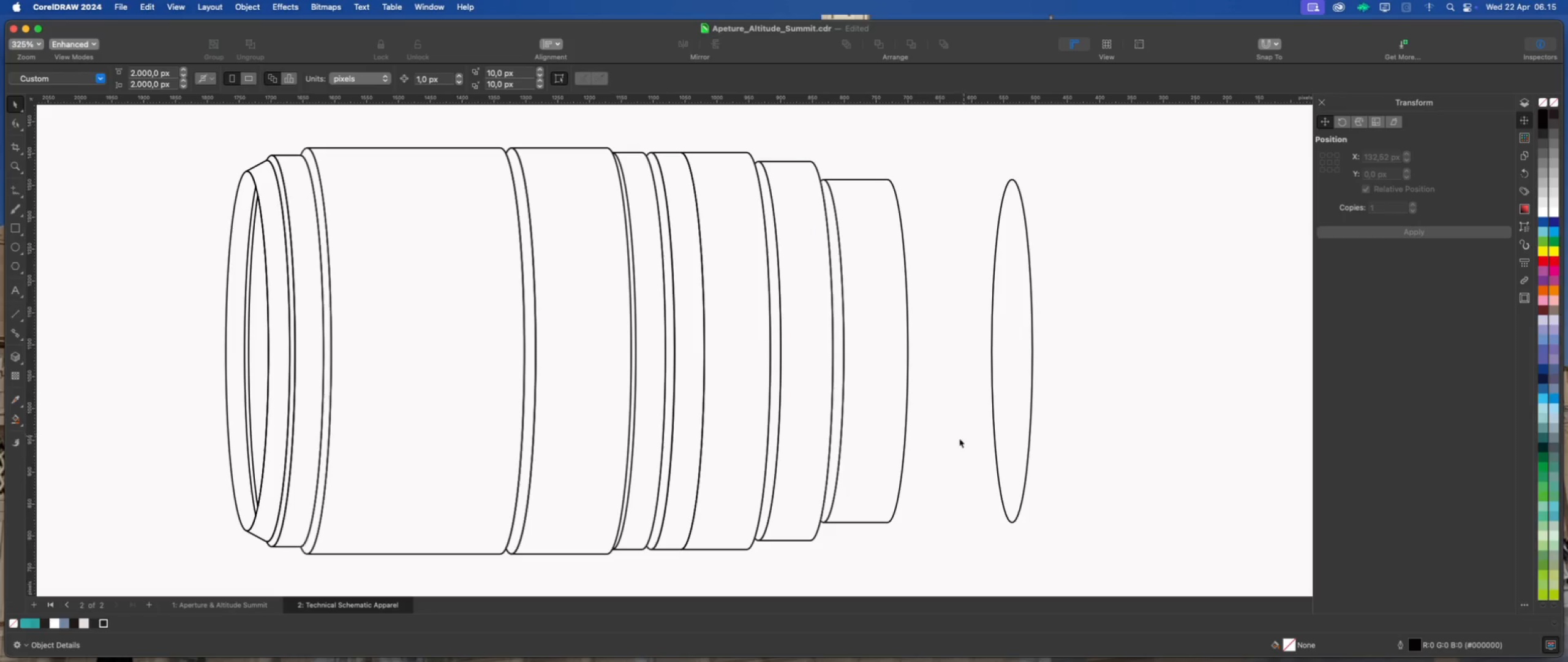 
left_click([1008, 413])
 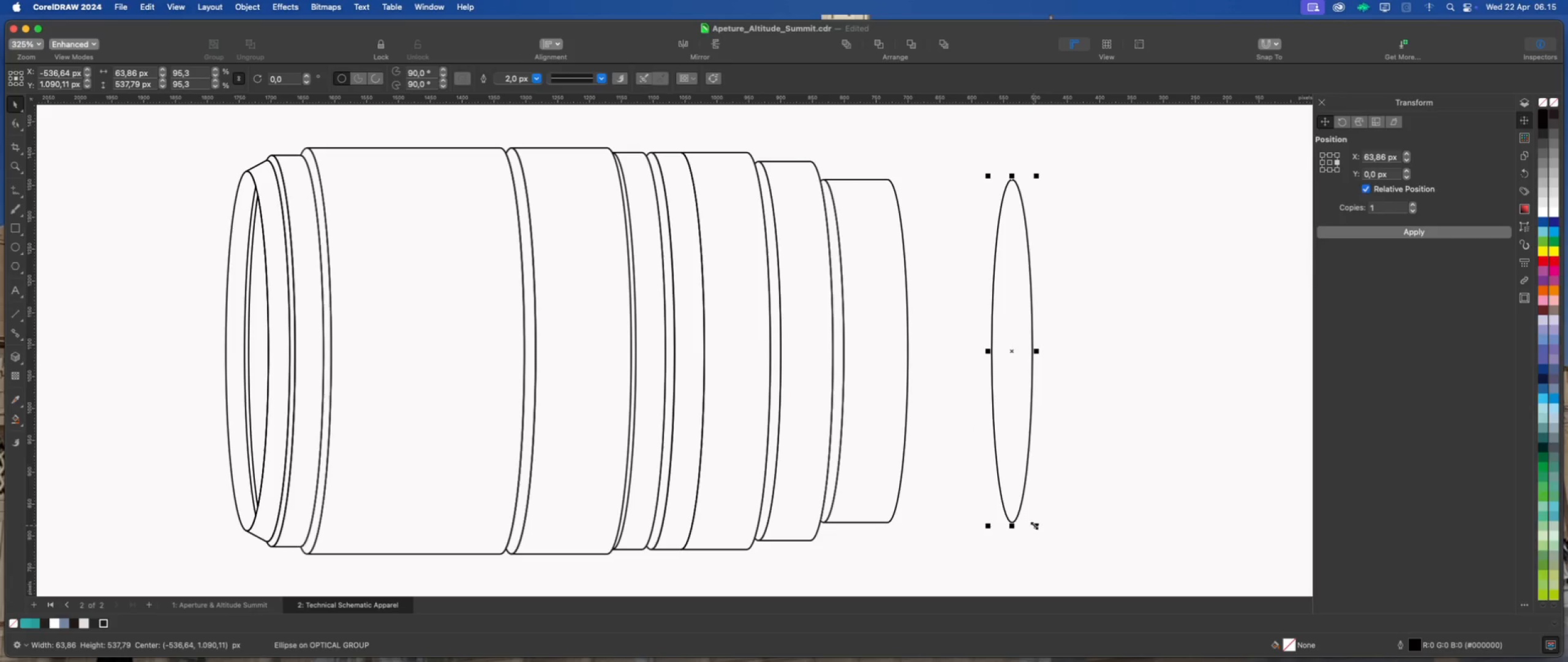 
left_click_drag(start_coordinate=[1036, 525], to_coordinate=[1033, 498])
 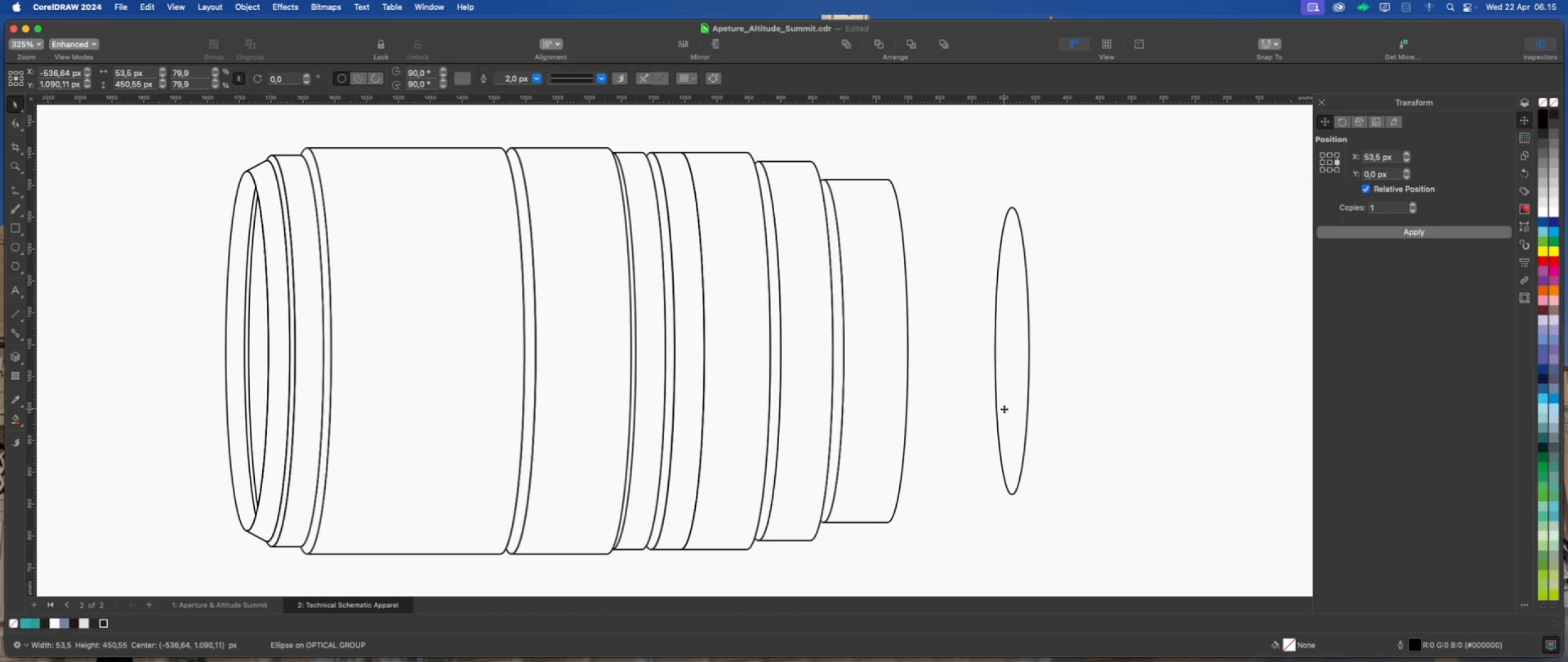 
hold_key(key=ShiftLeft, duration=1.12)
 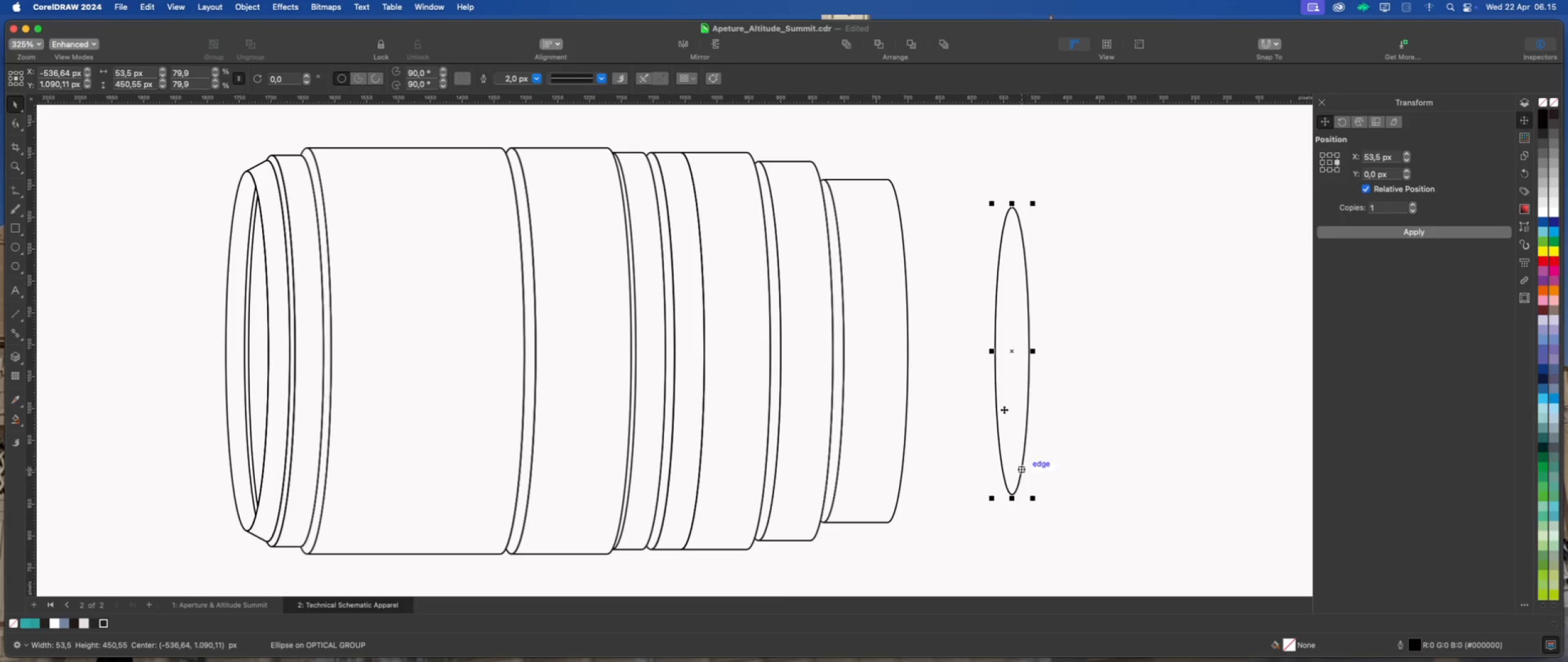 
left_click_drag(start_coordinate=[1004, 409], to_coordinate=[894, 397])
 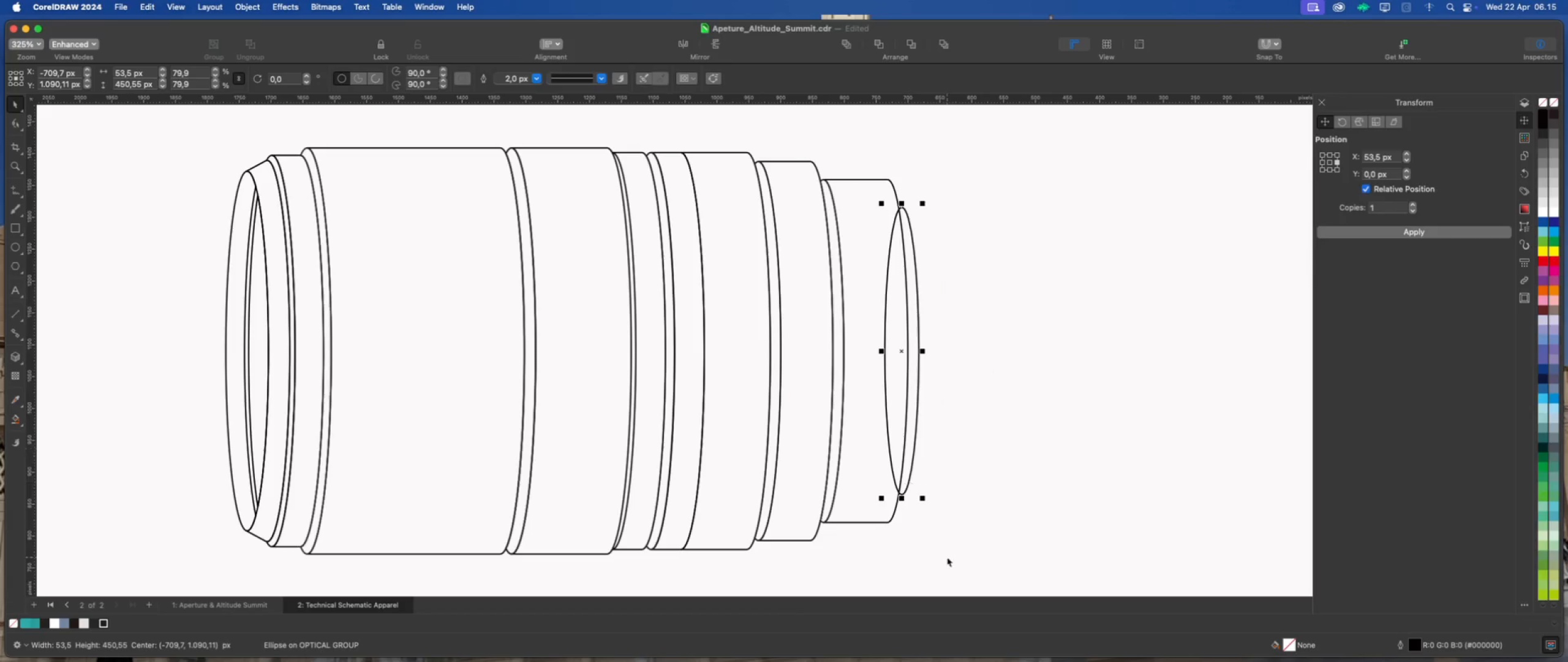 
hold_key(key=ShiftLeft, duration=1.86)
 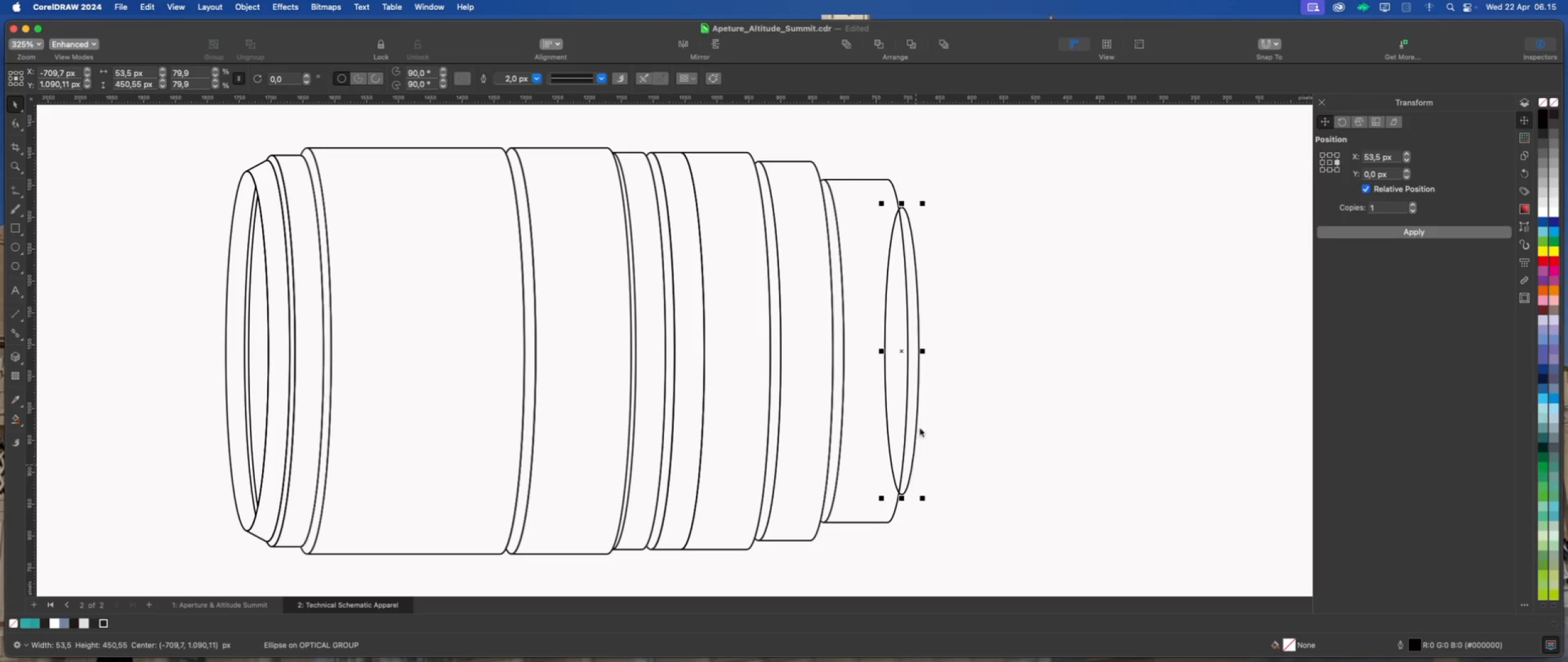 
wait(5.65)
 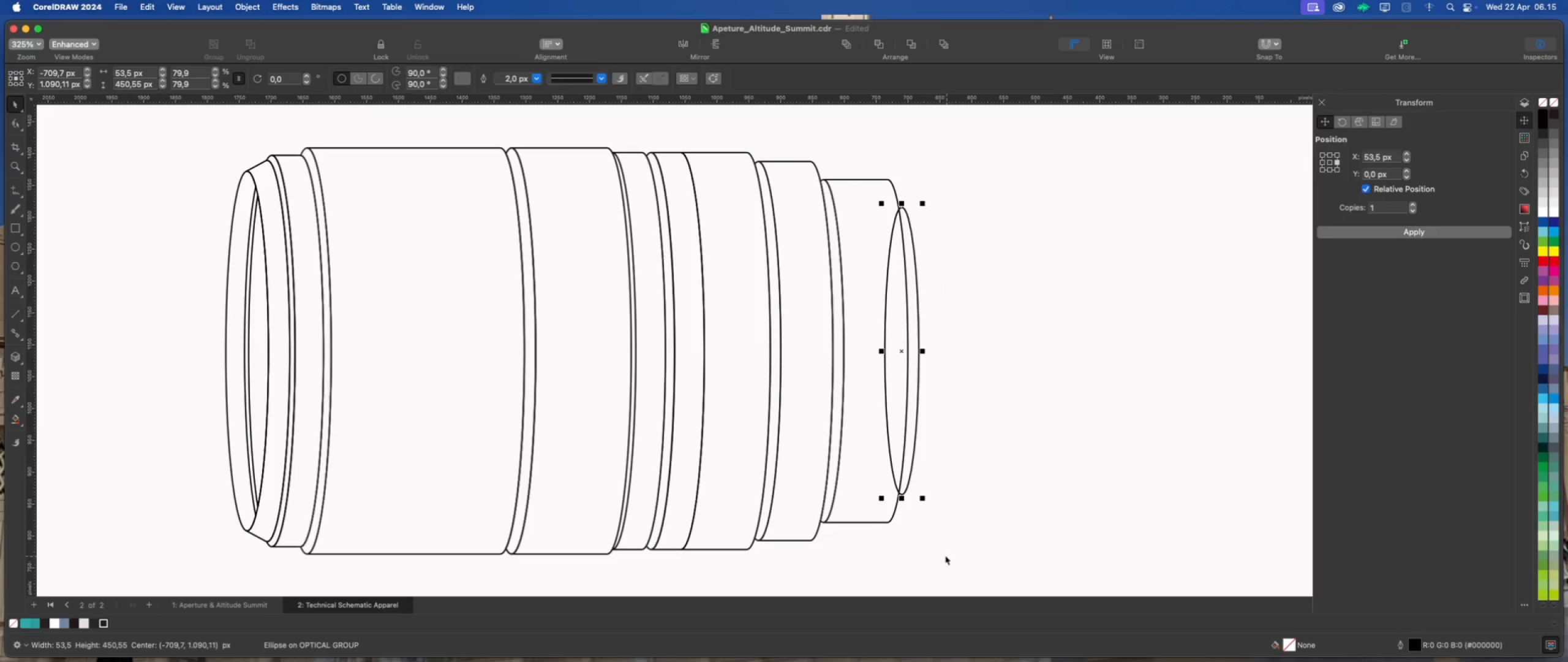 
scroll: coordinate [928, 389], scroll_direction: up, amount: 1.0
 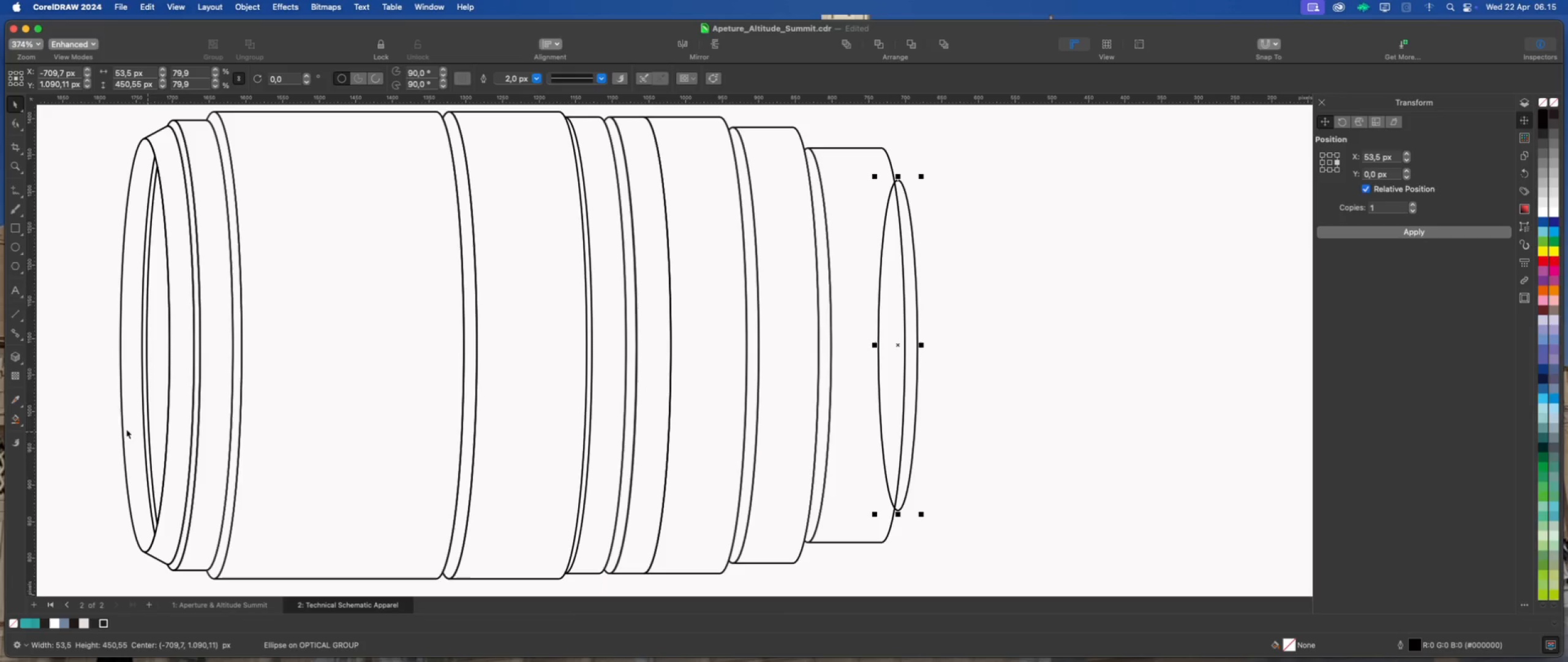 
wait(5.15)
 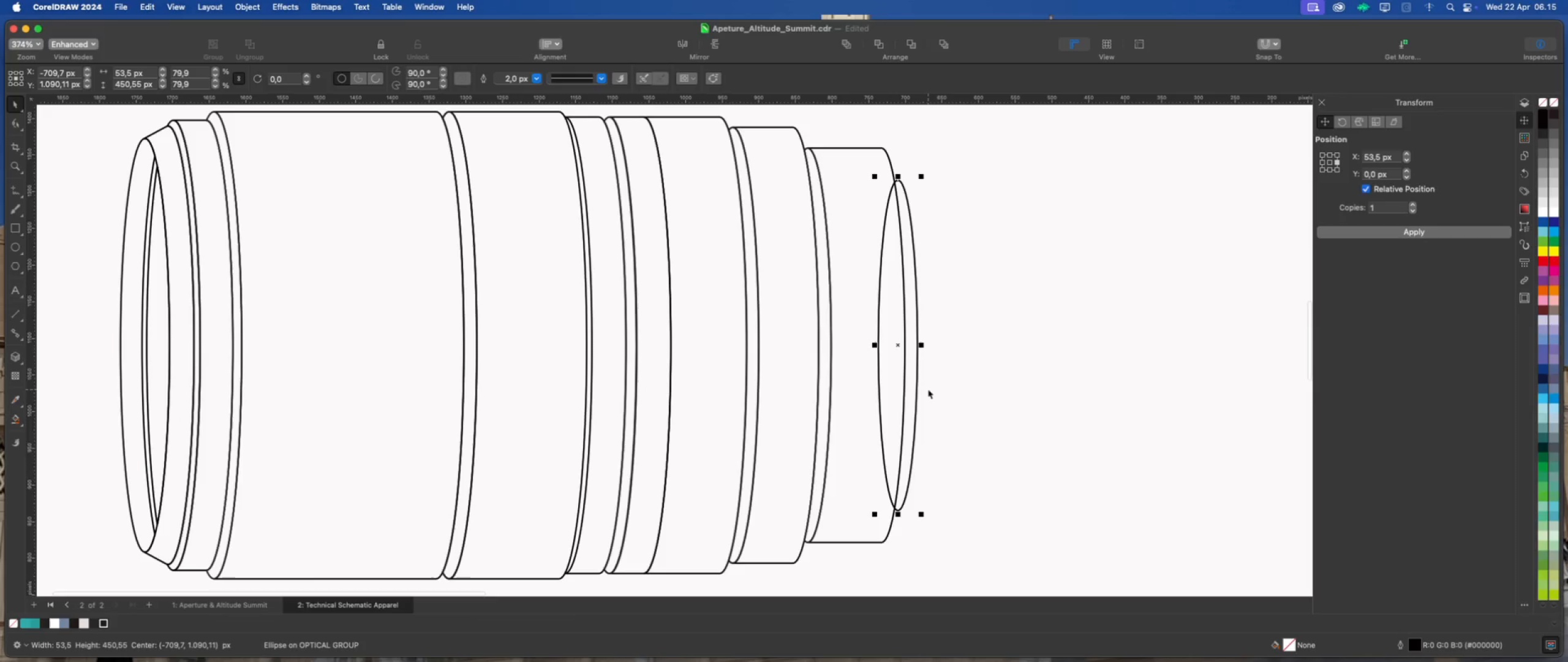 
left_click([17, 416])
 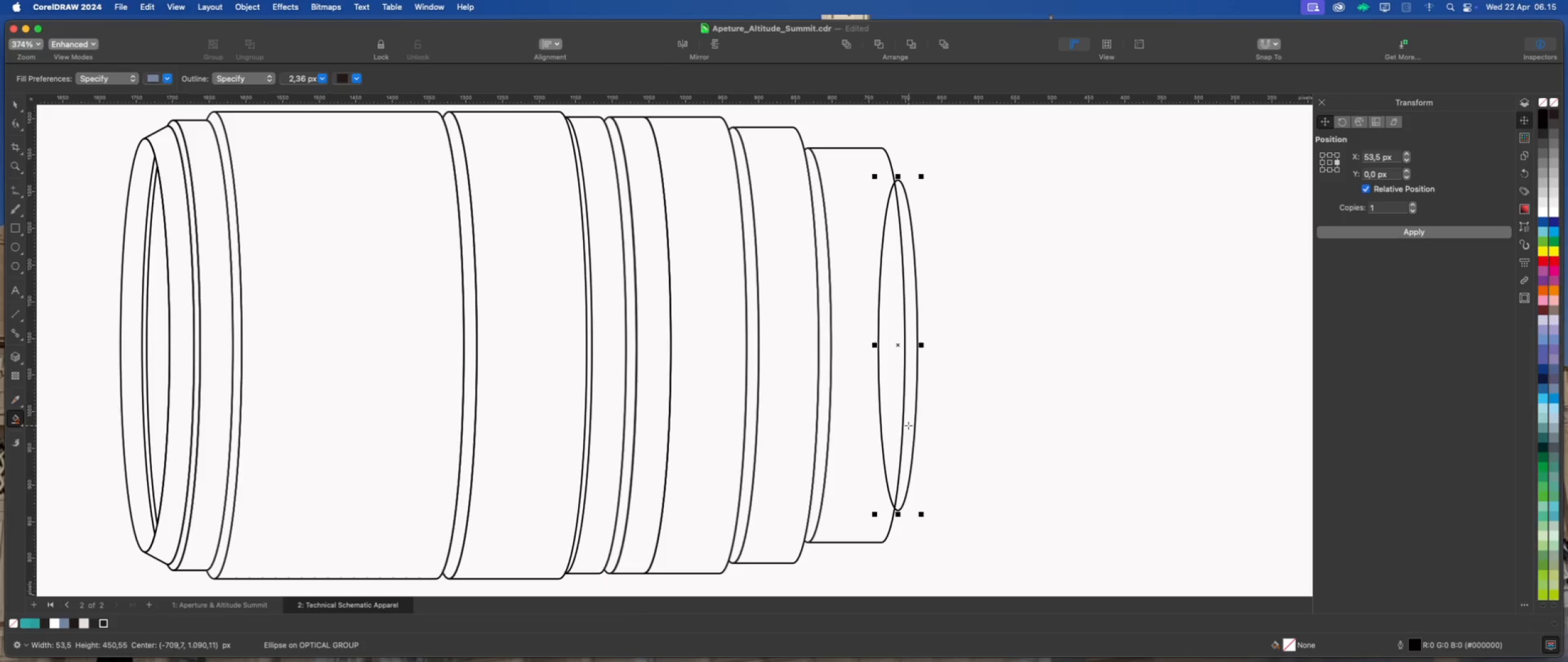 
left_click([908, 425])
 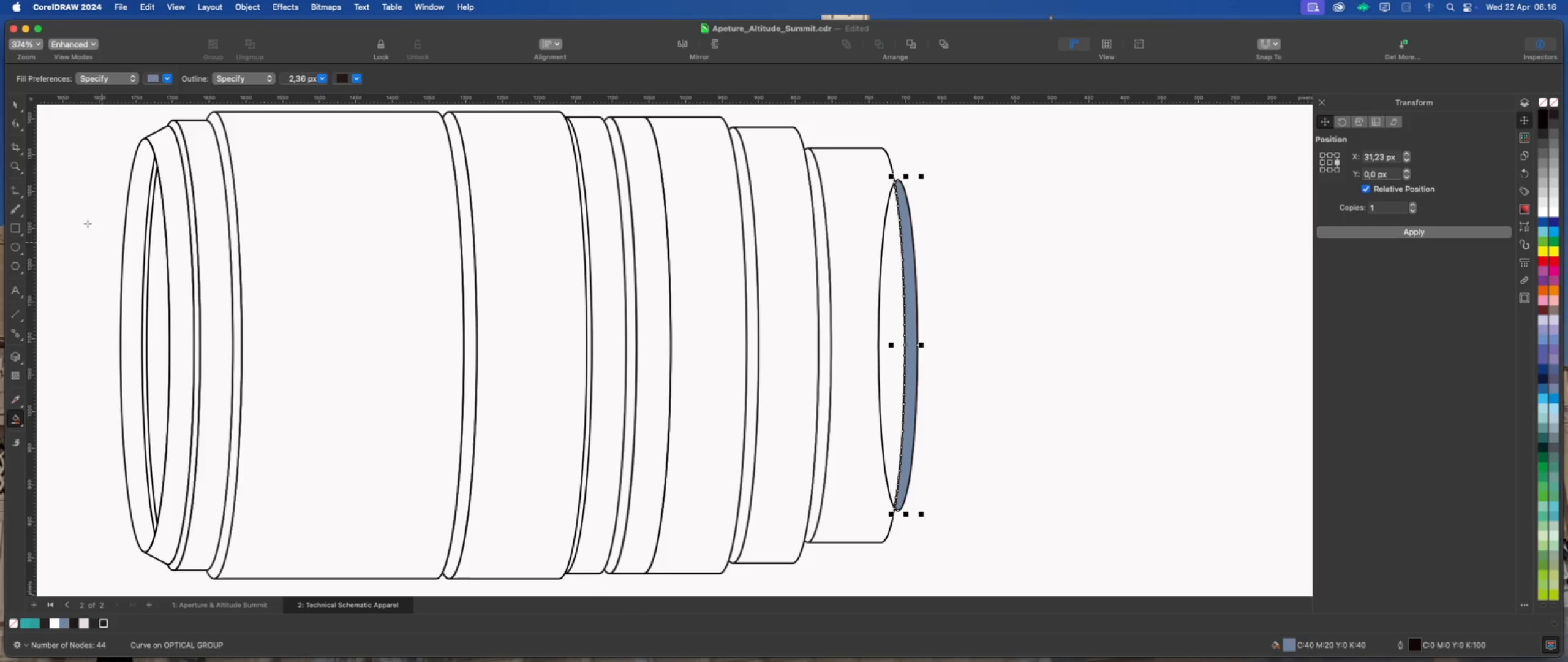 
left_click([13, 102])
 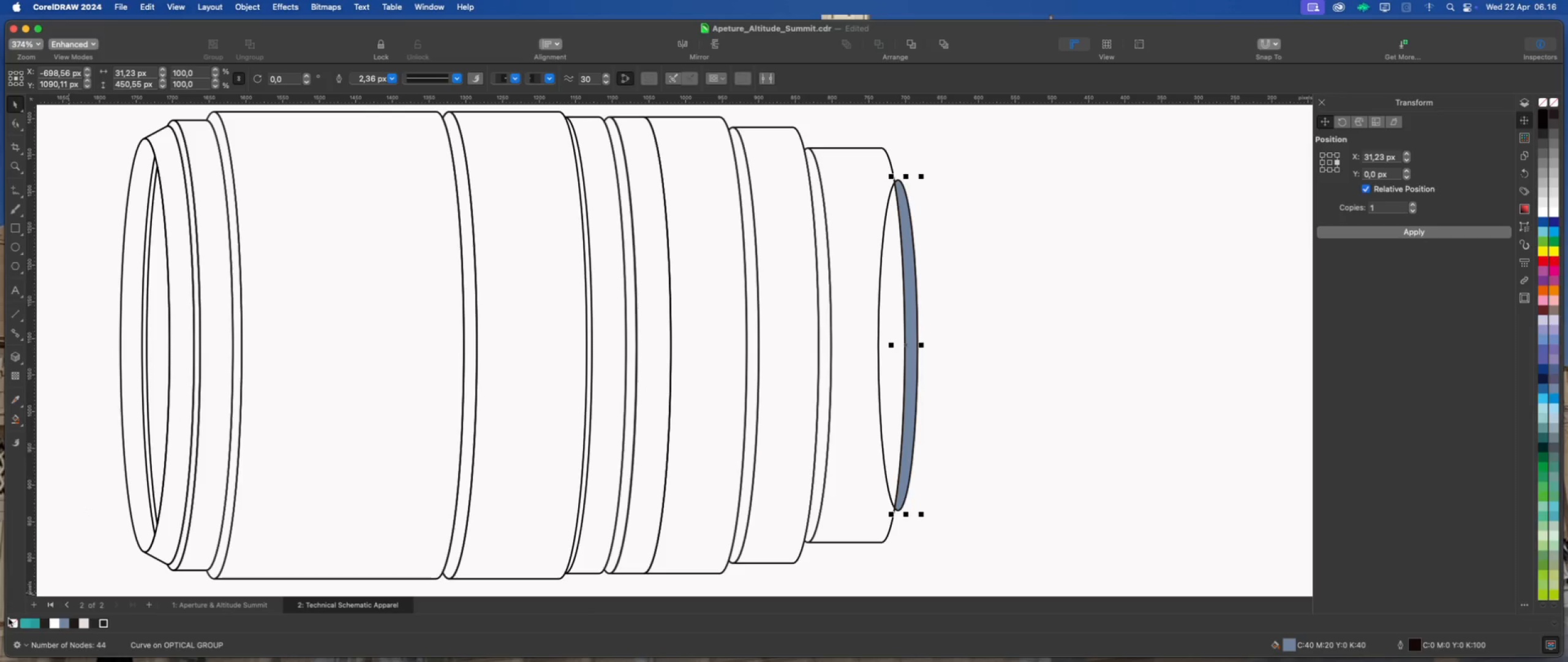 
left_click([10, 623])
 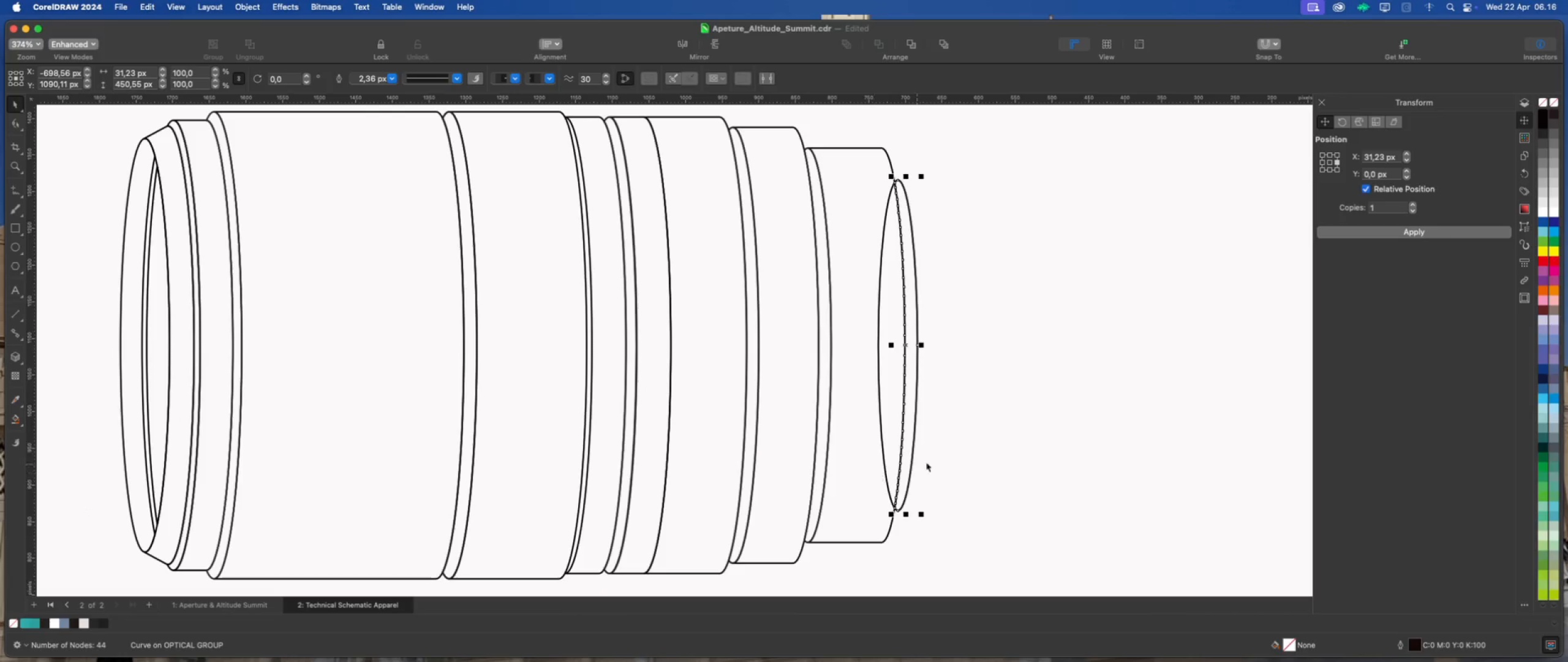 
left_click([970, 457])
 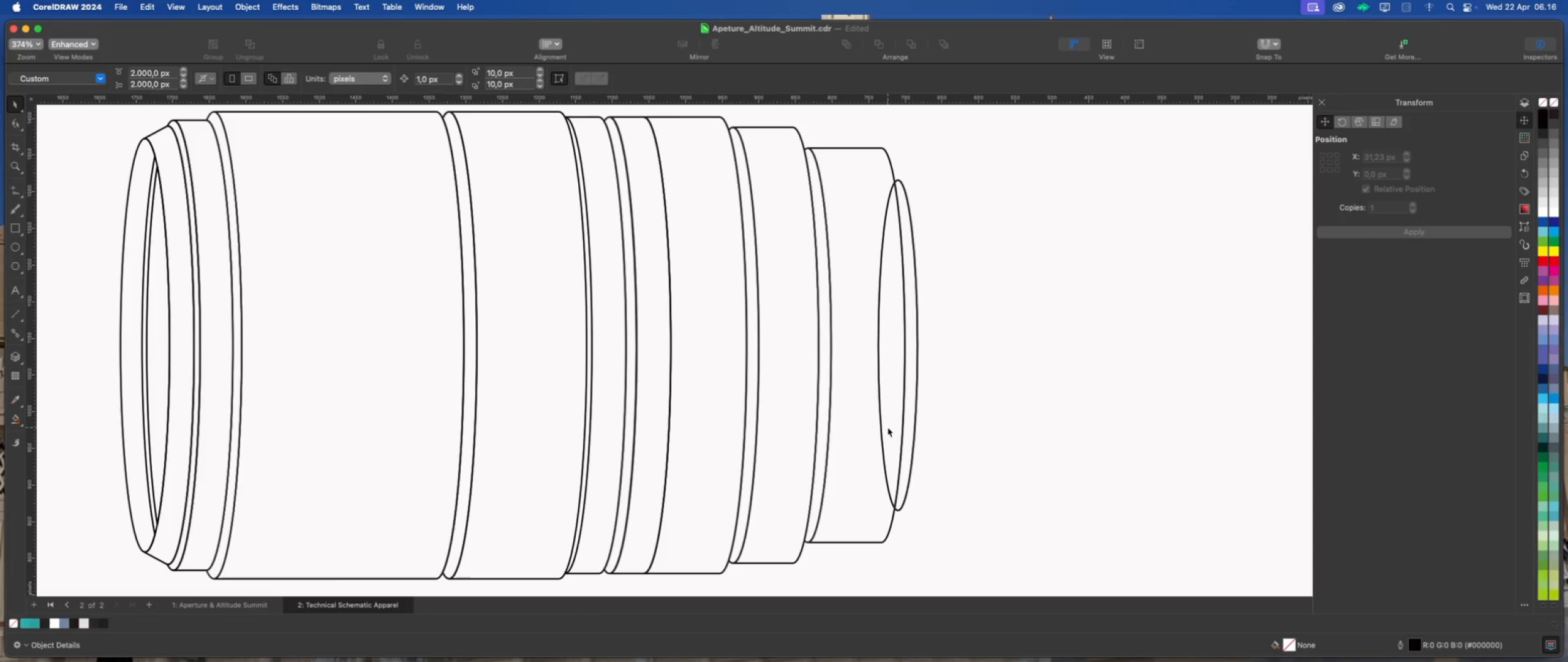 
left_click([888, 426])
 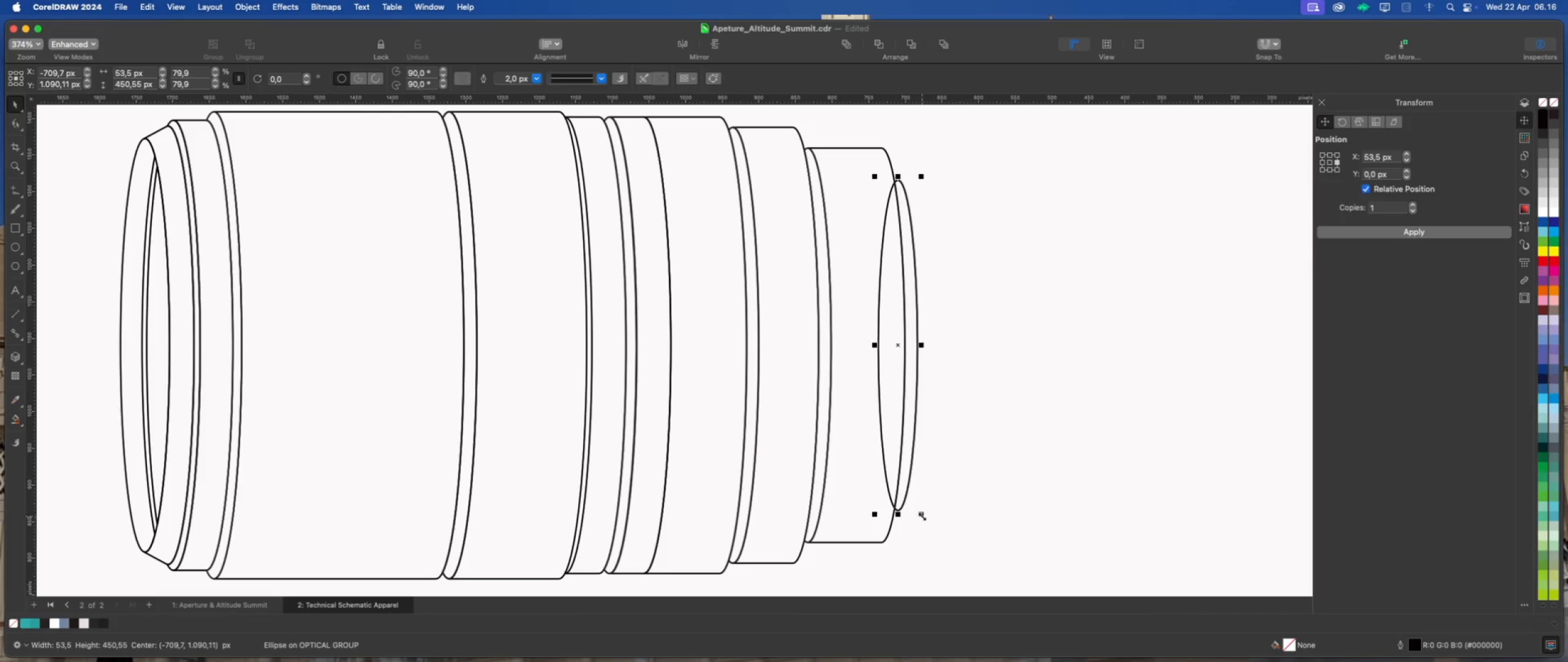 
left_click_drag(start_coordinate=[923, 516], to_coordinate=[916, 493])
 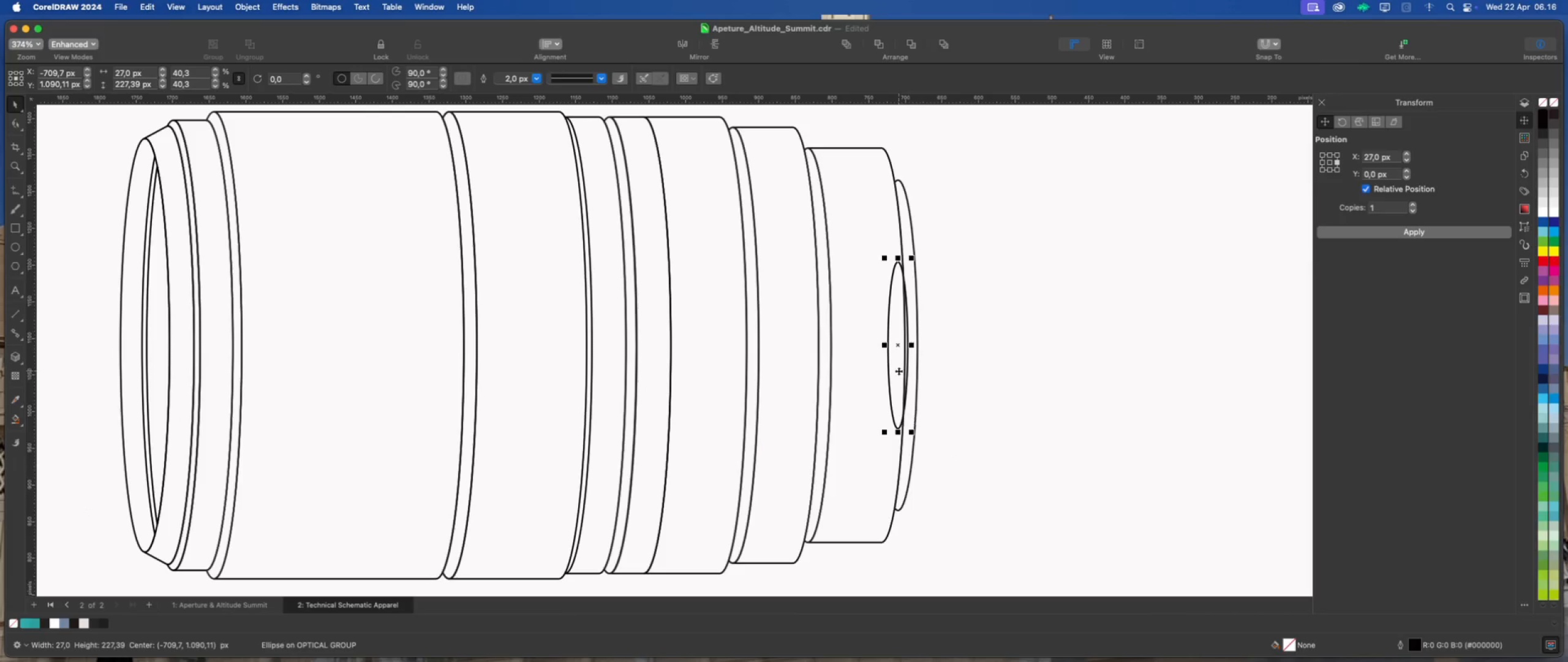 
hold_key(key=ShiftLeft, duration=1.04)
 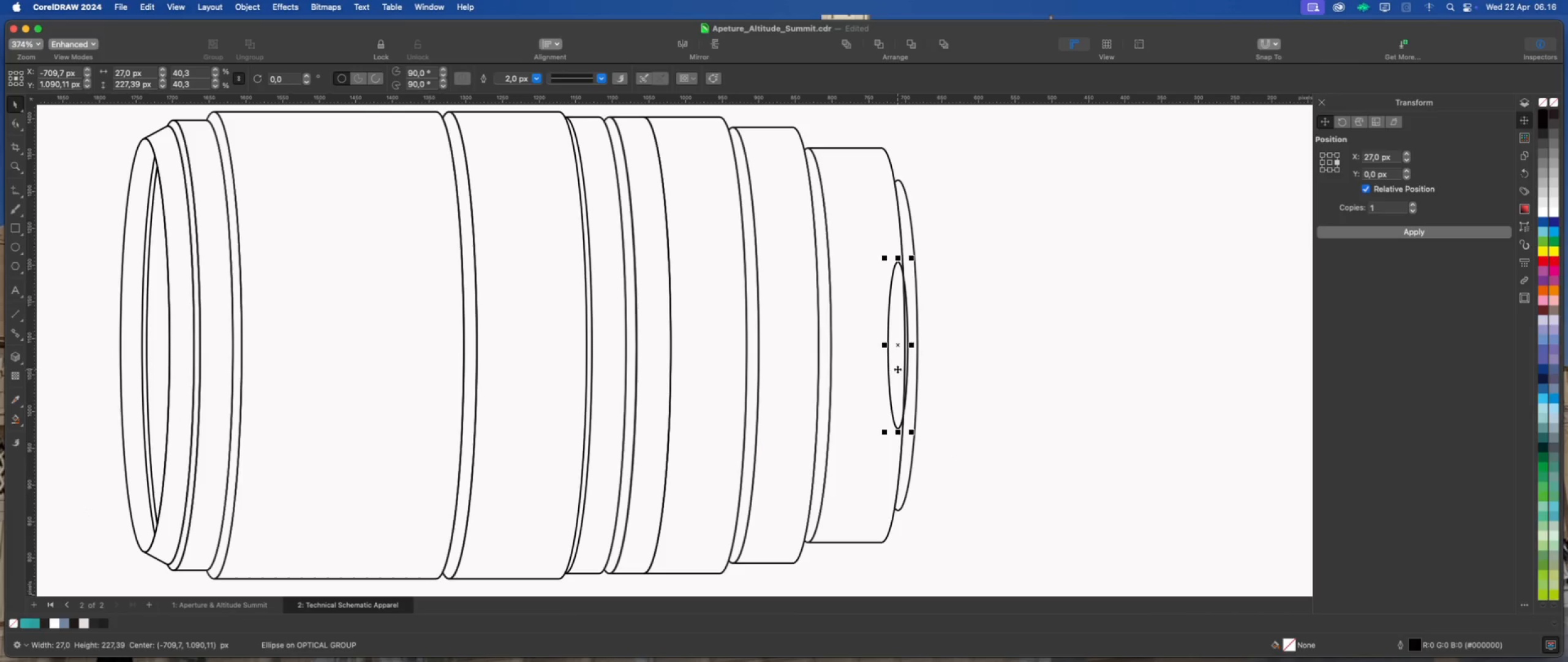 
left_click_drag(start_coordinate=[897, 369], to_coordinate=[913, 368])
 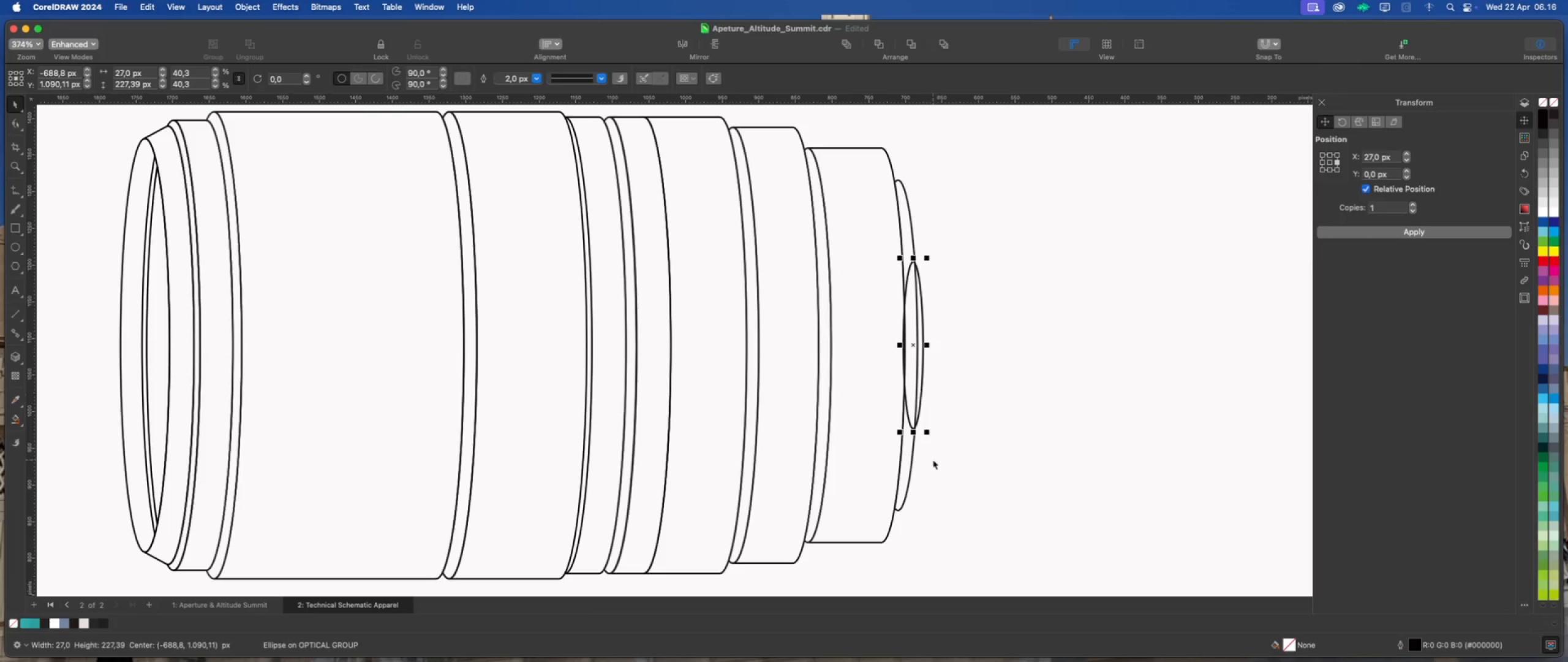 
hold_key(key=ShiftLeft, duration=2.57)
 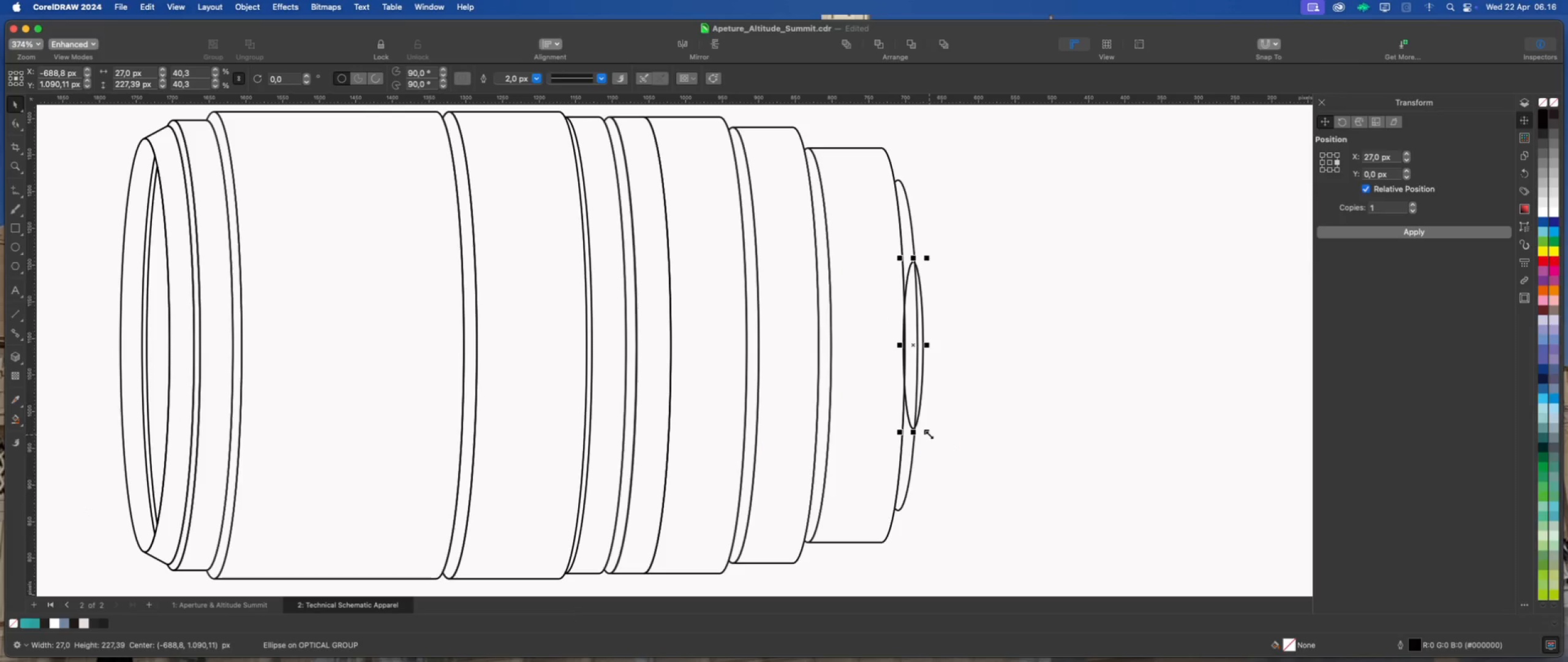 
left_click_drag(start_coordinate=[929, 435], to_coordinate=[931, 444])
 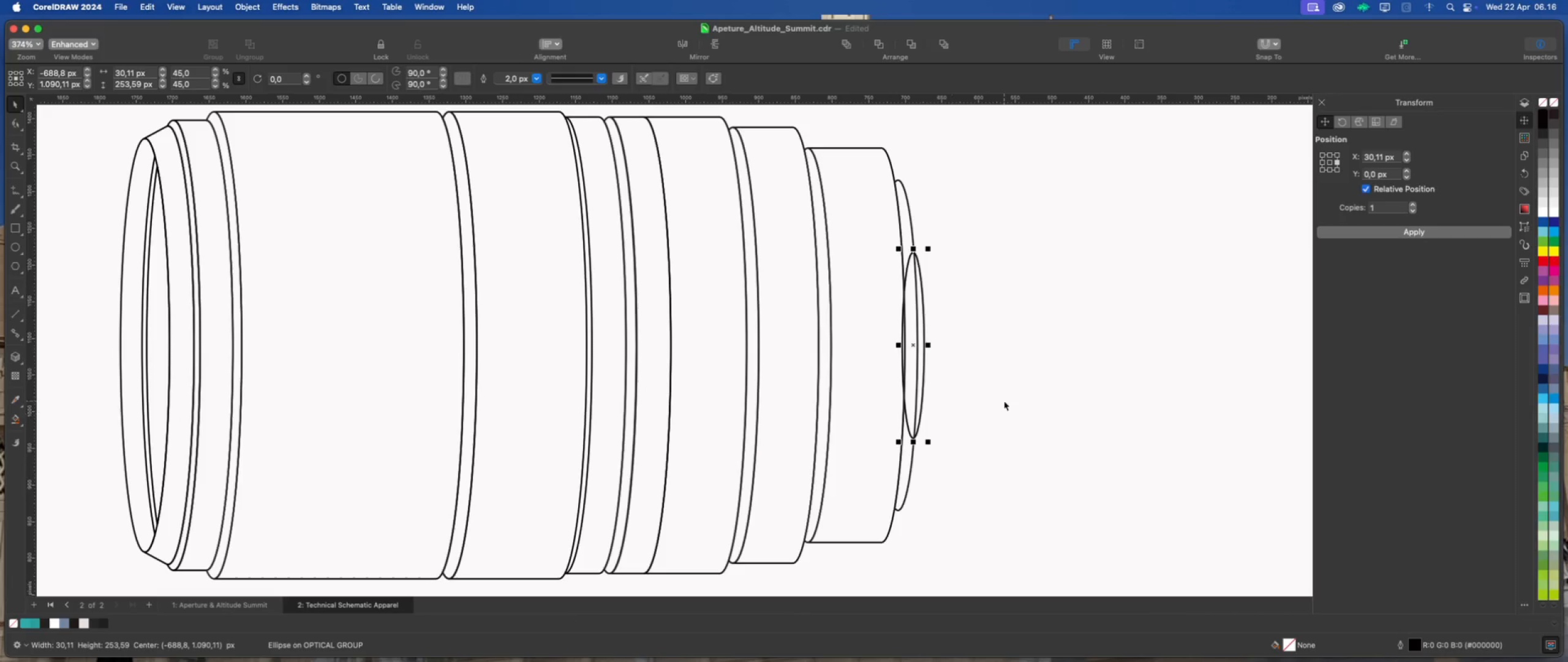 
hold_key(key=ShiftLeft, duration=1.22)
 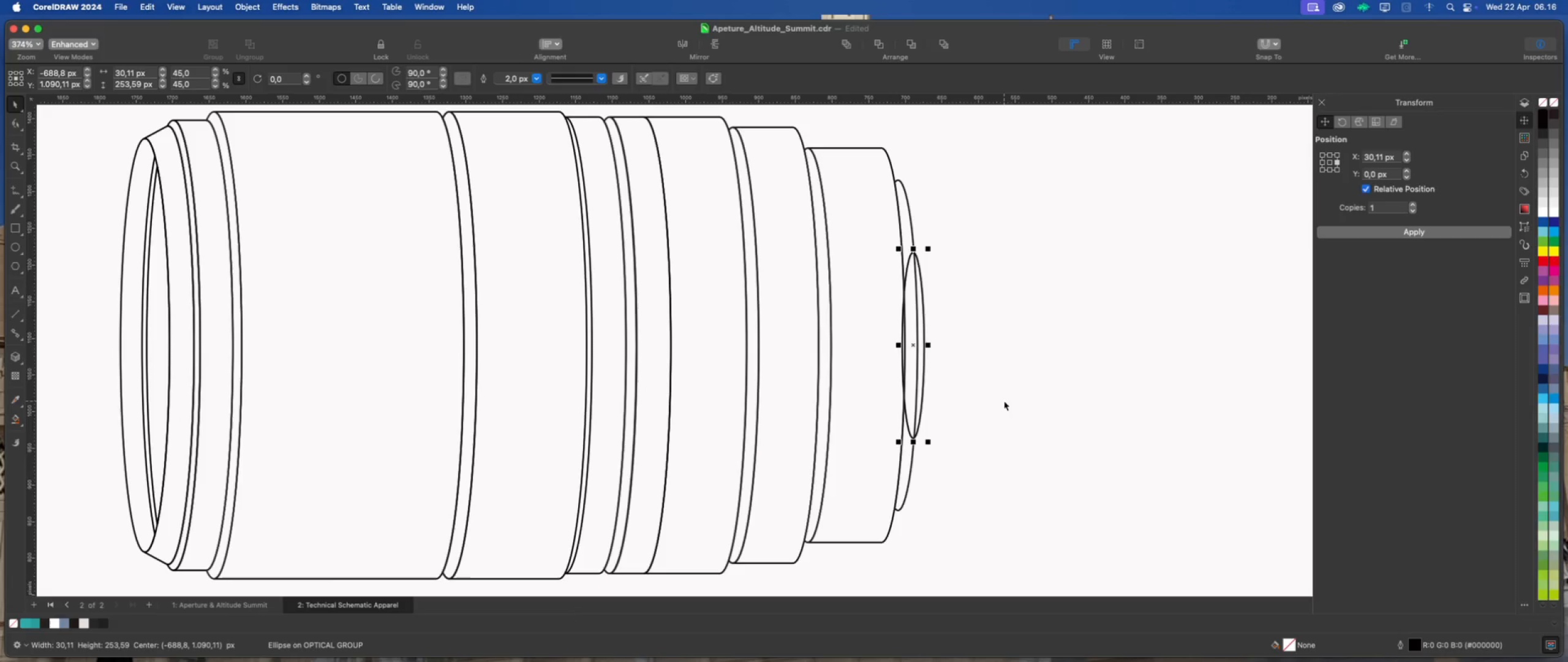 
key(ArrowRight)
 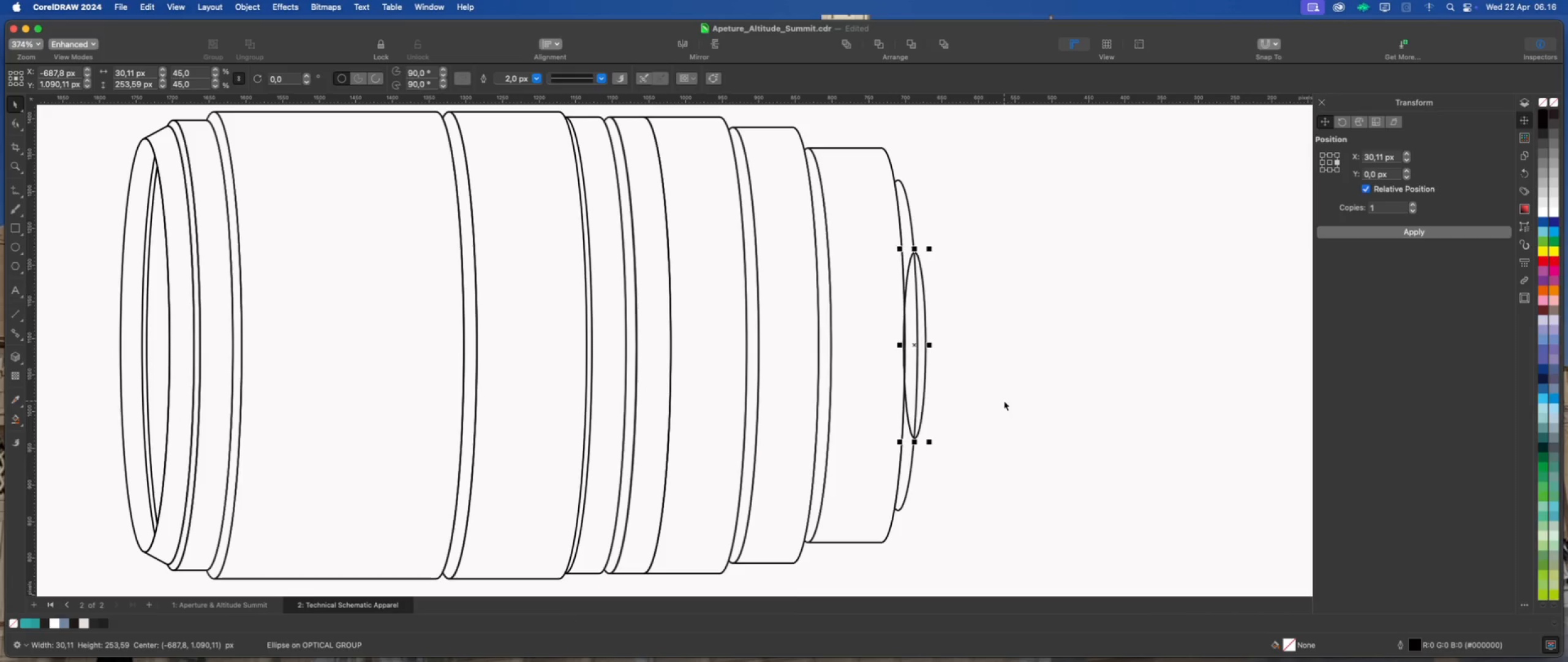 
key(ArrowRight)
 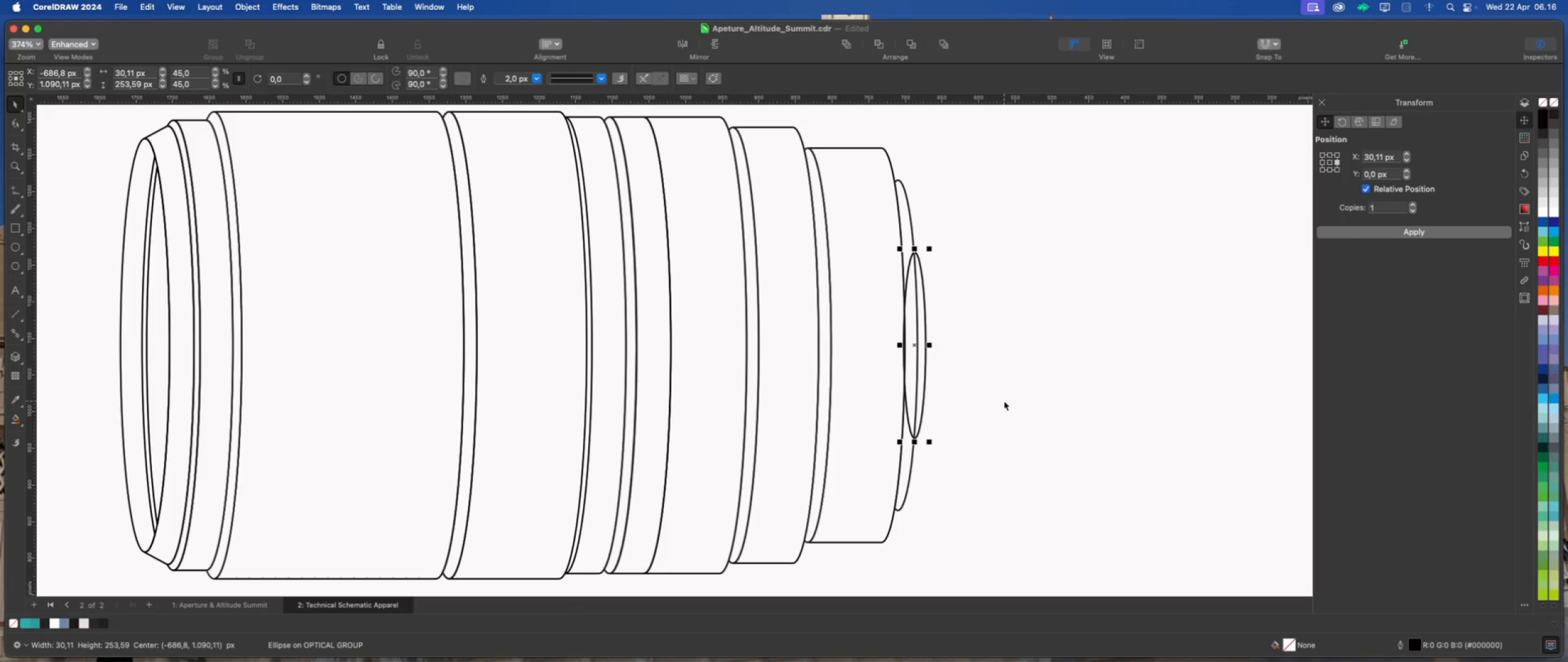 
key(ArrowRight)
 